 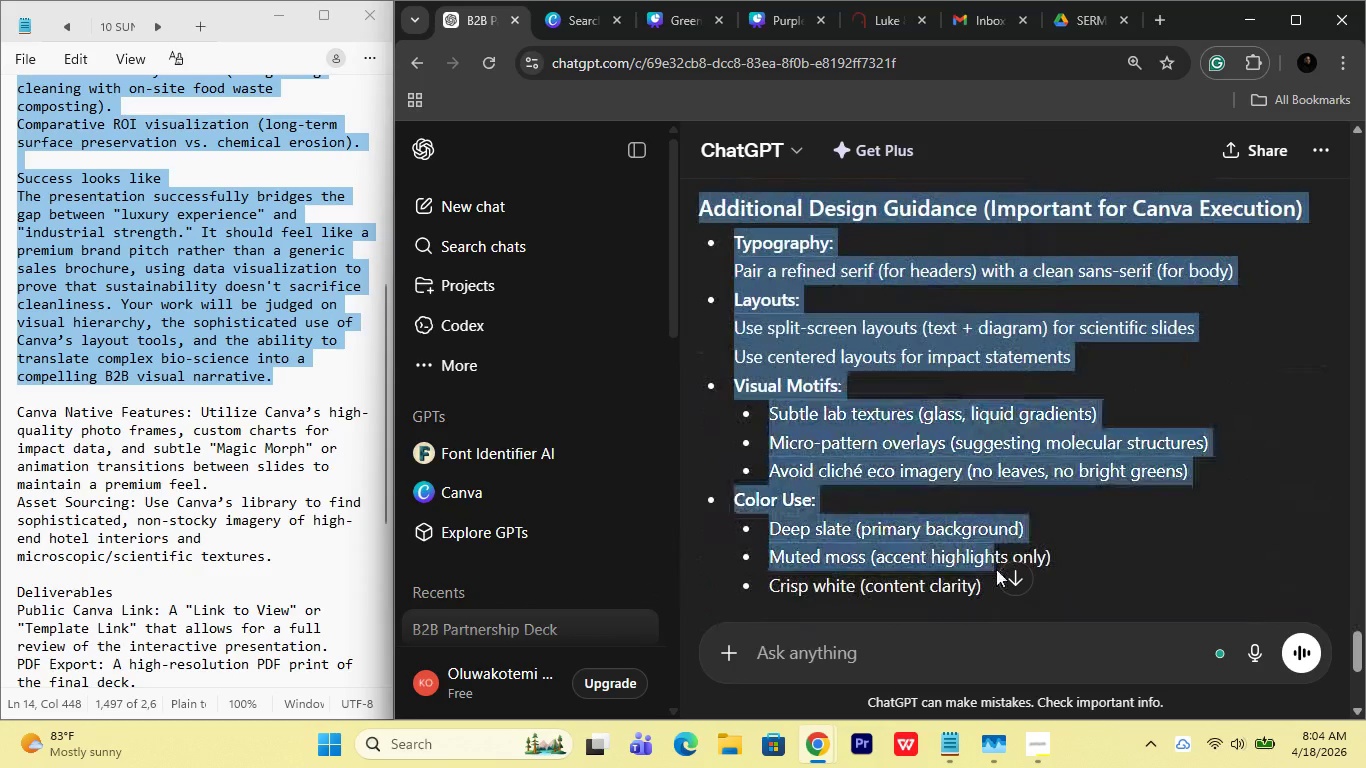 
key(Control+C)
 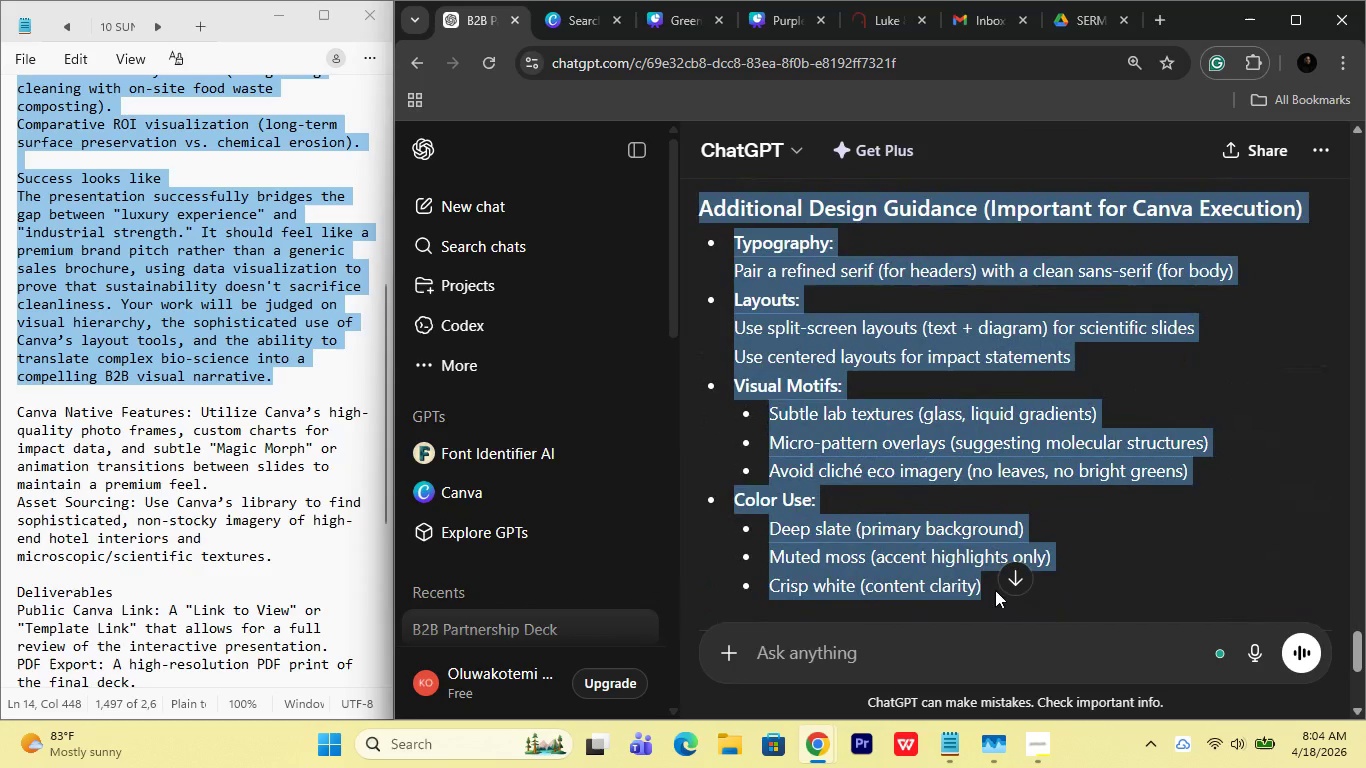 
key(Control+C)
 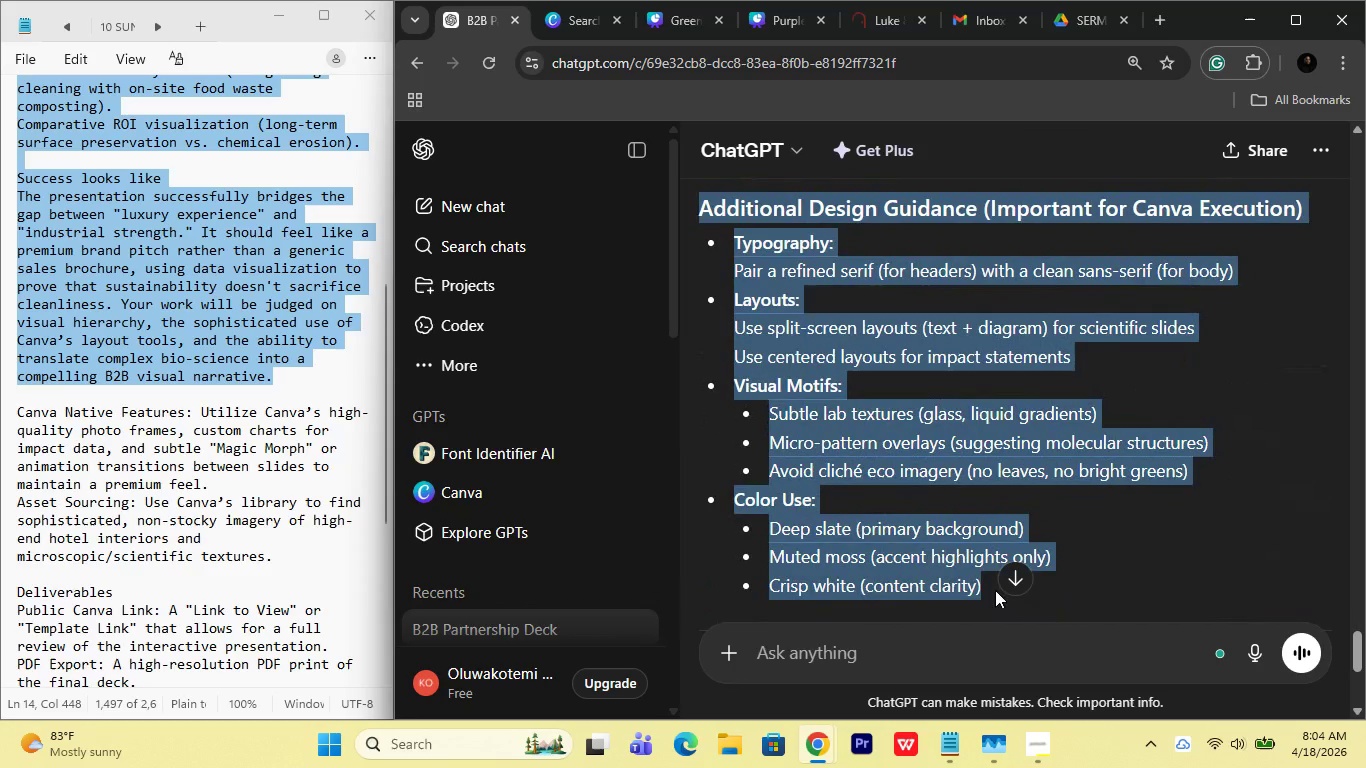 
key(Control+C)
 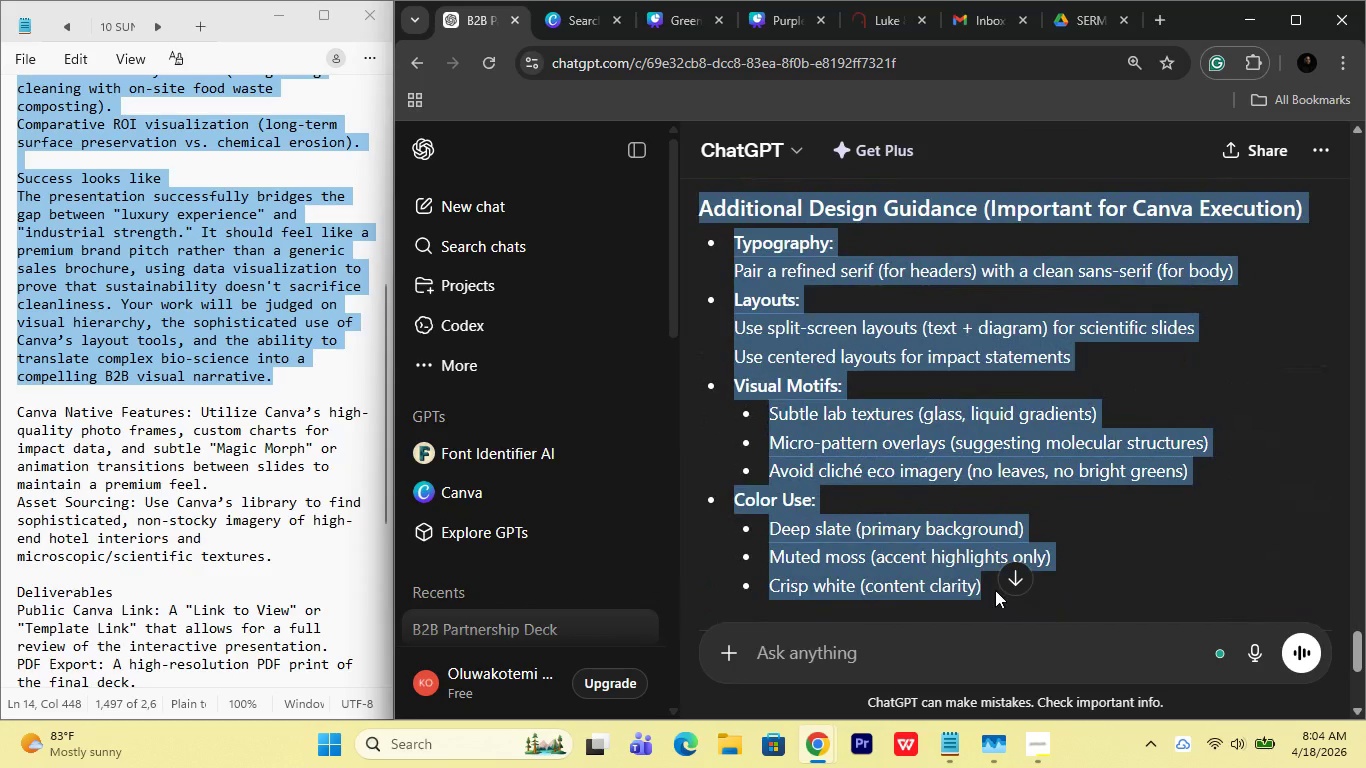 
key(Control+C)
 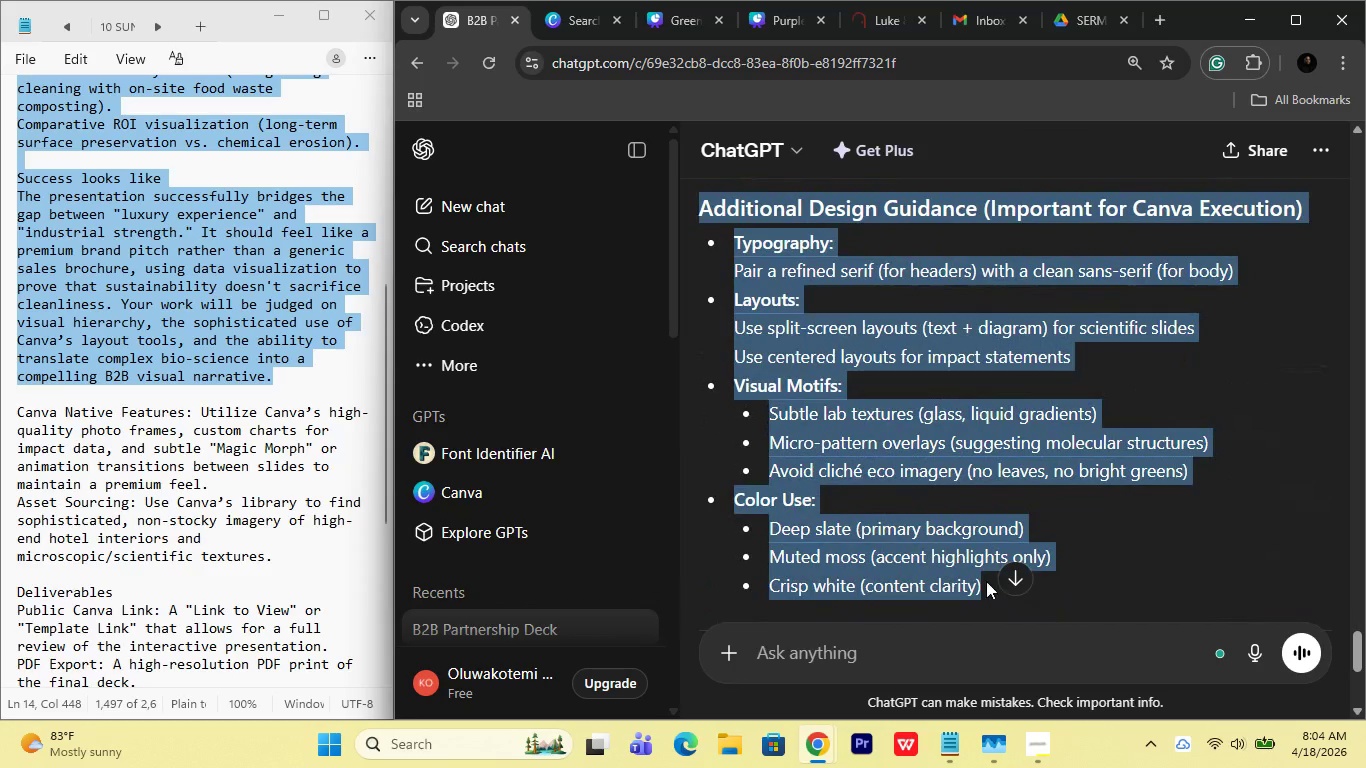 
key(Control+C)
 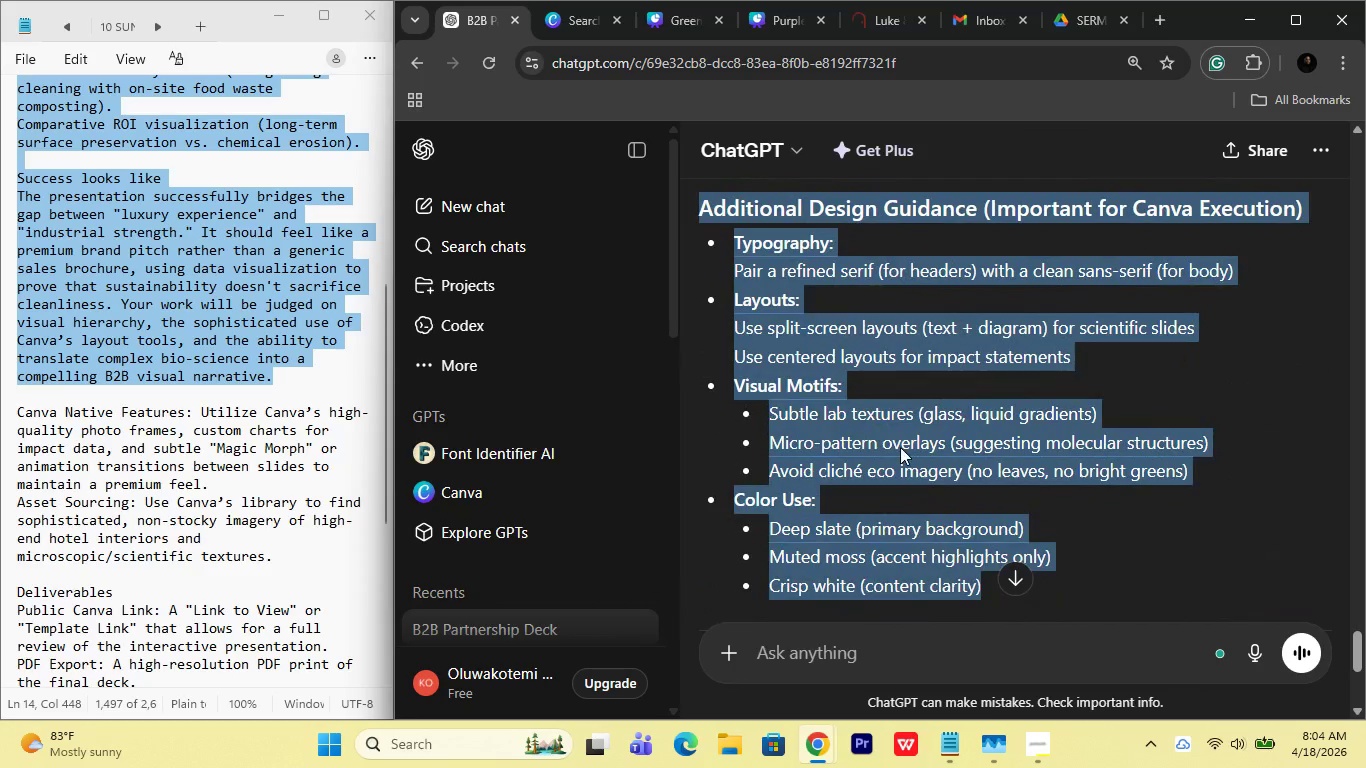 
left_click([898, 441])
 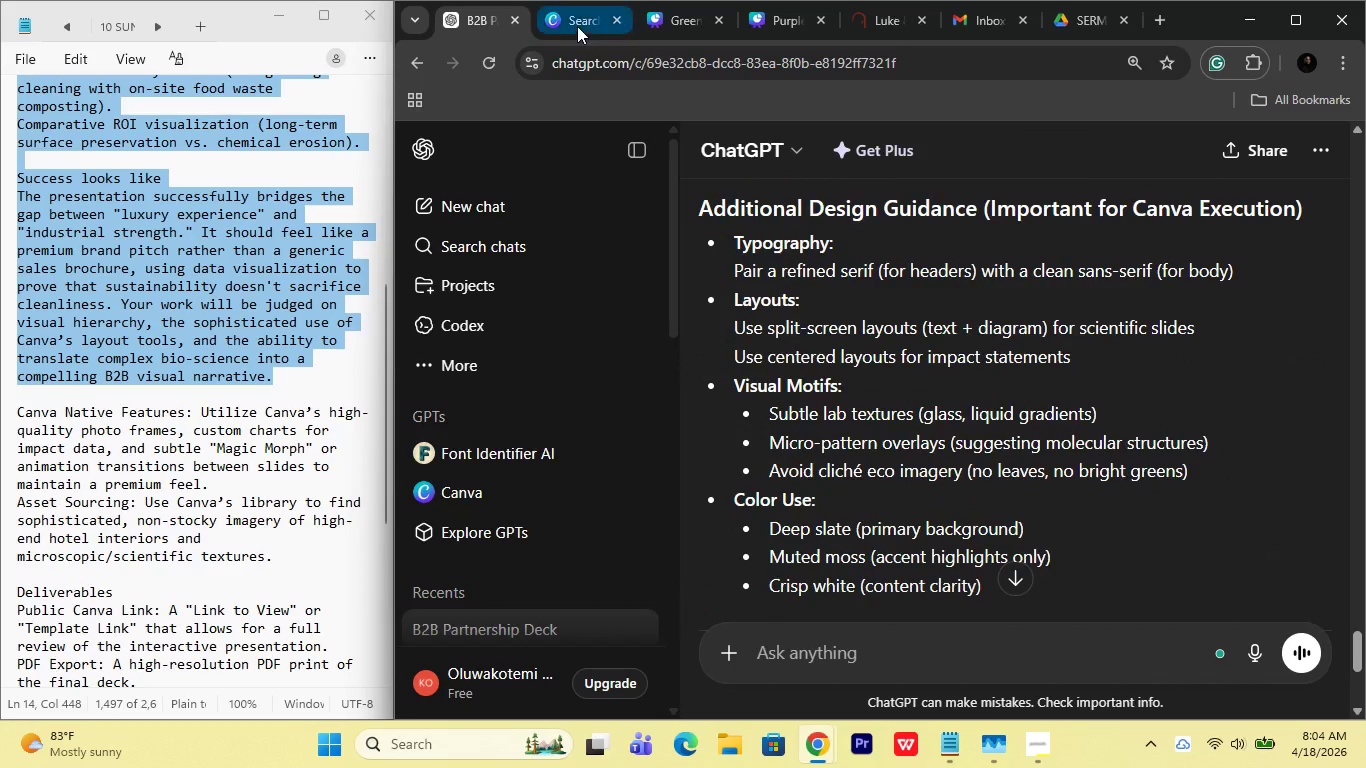 
left_click([650, 22])
 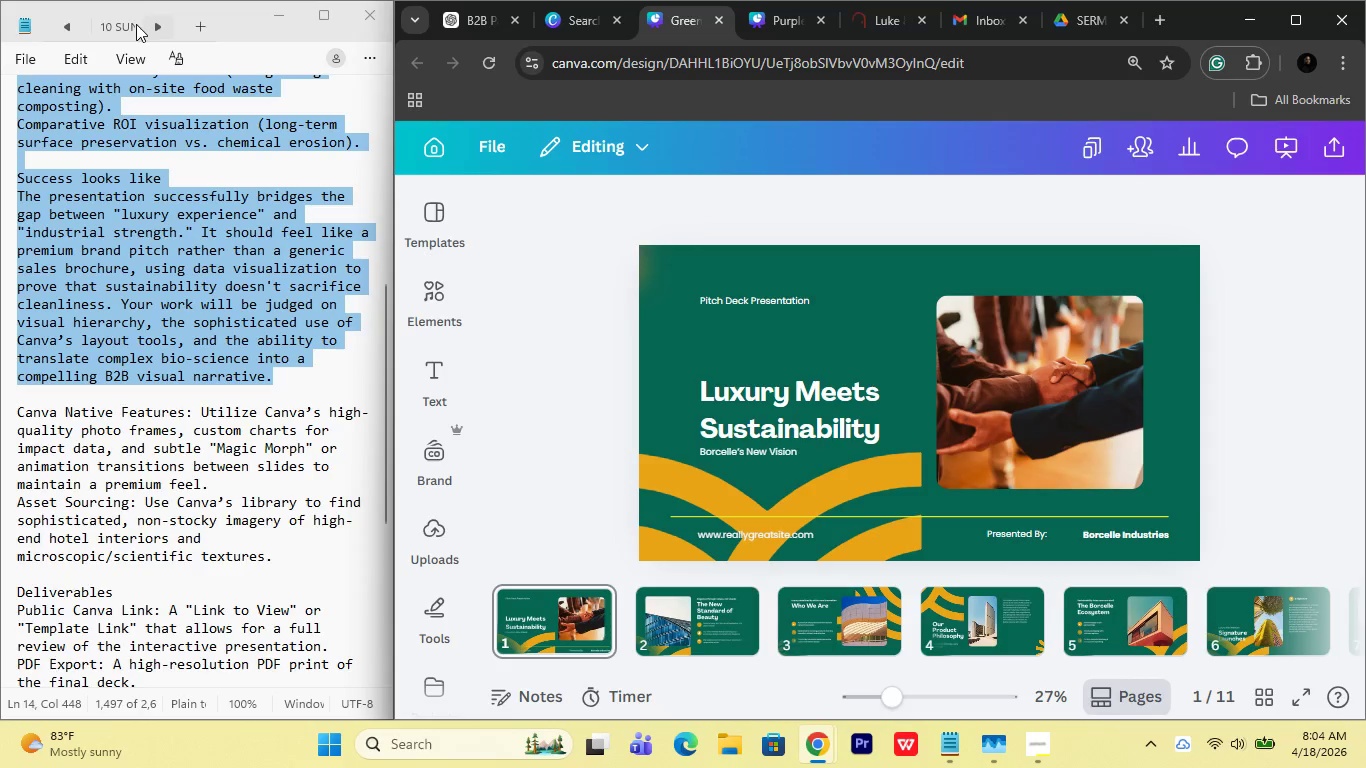 
left_click([121, 24])
 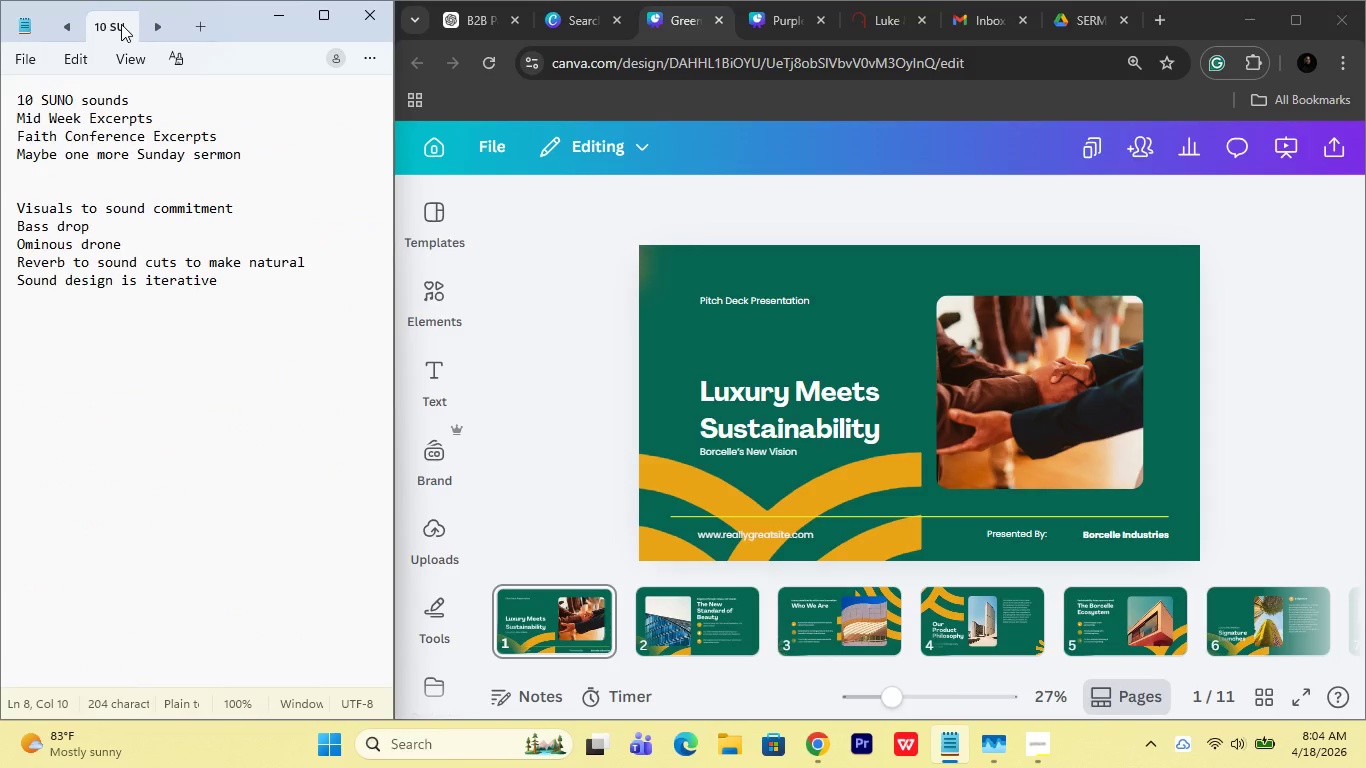 
mouse_move([168, 22])
 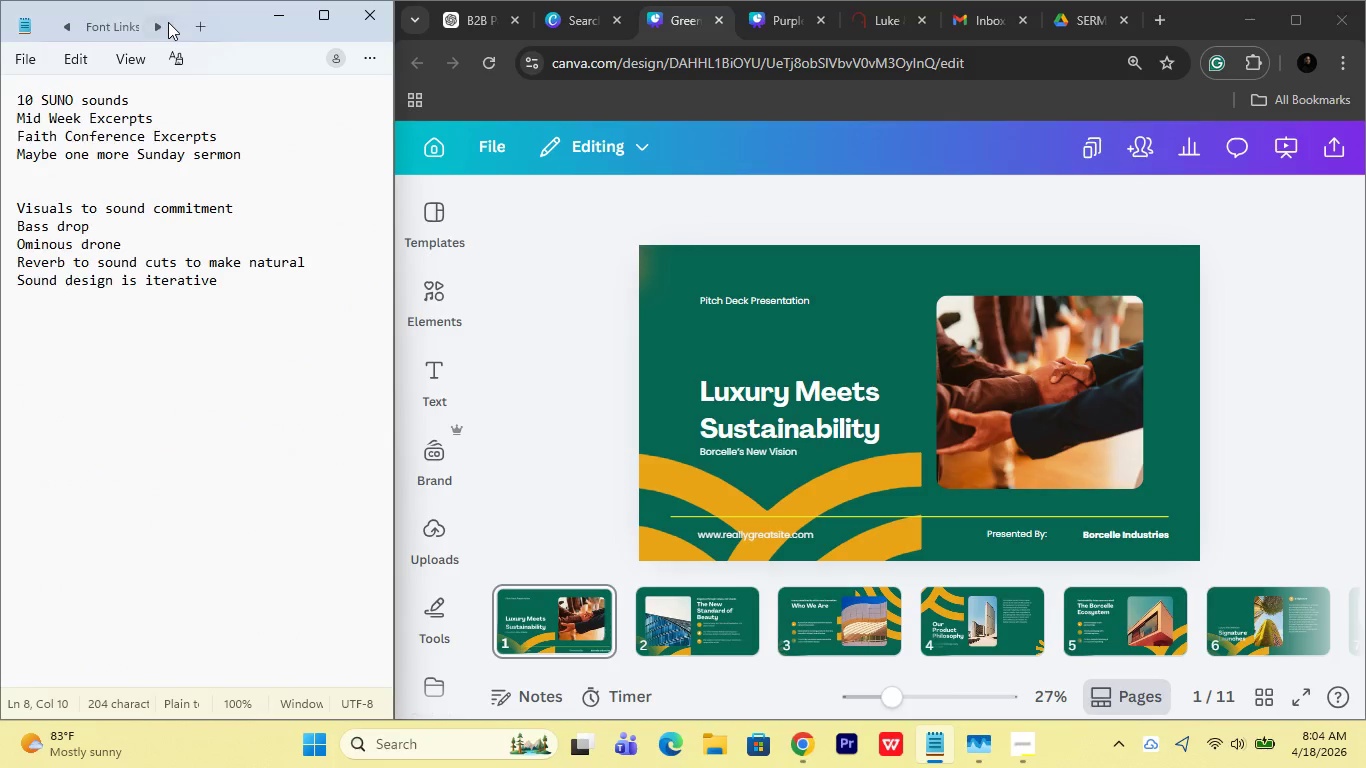 
double_click([168, 22])
 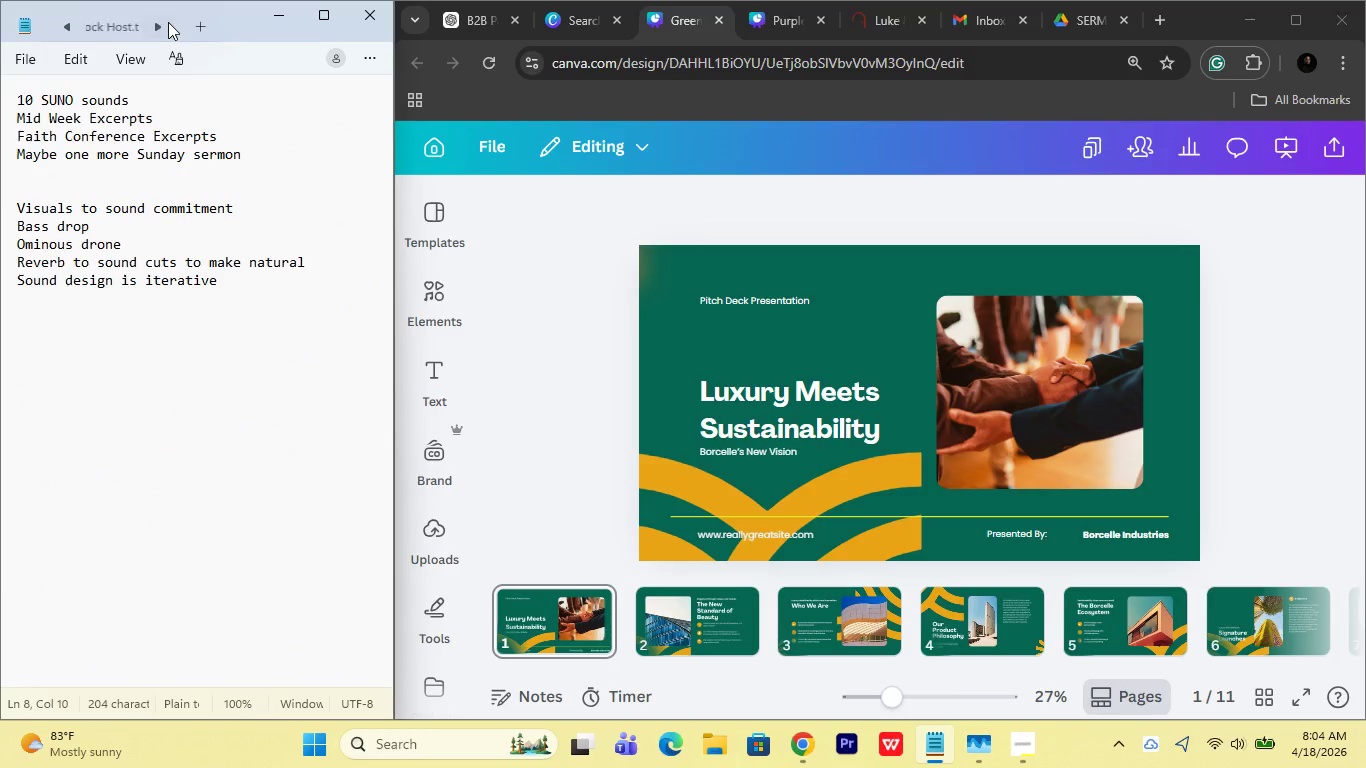 
triple_click([168, 22])
 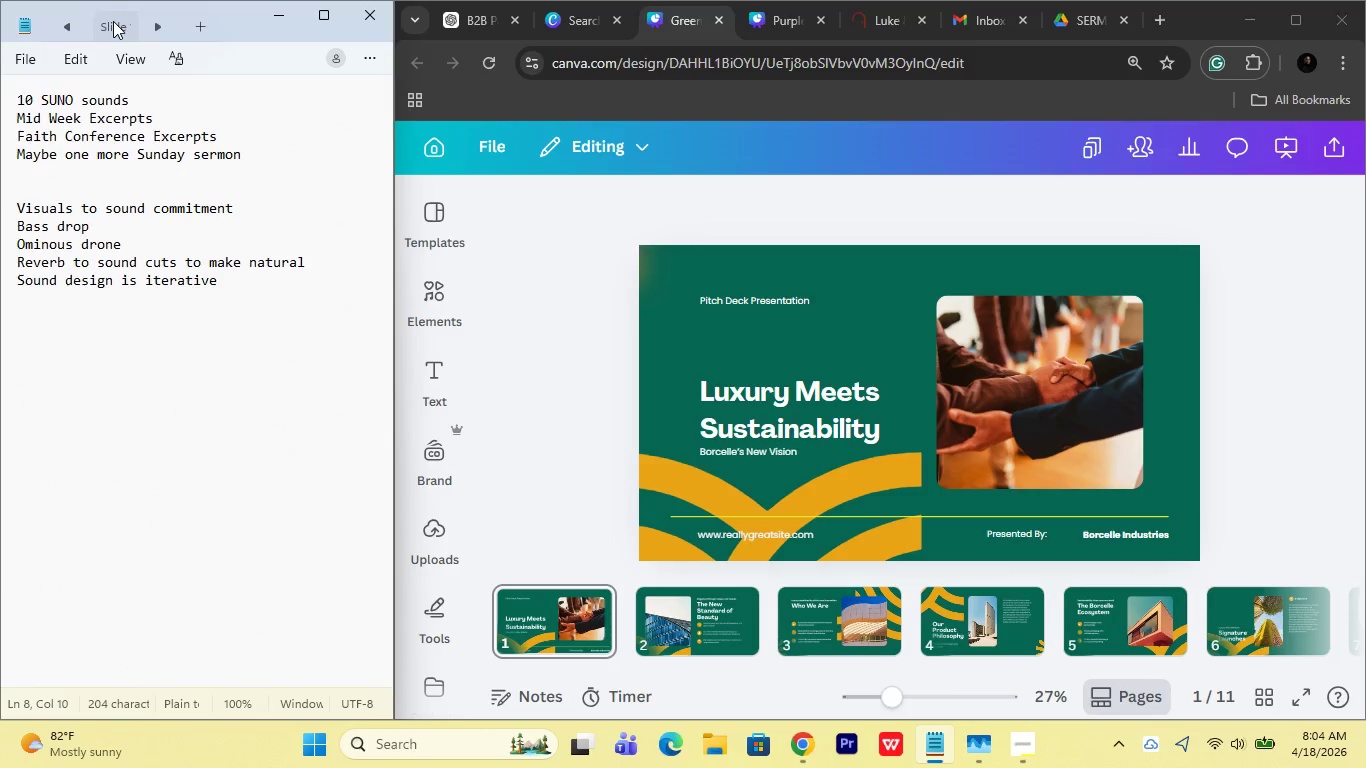 
left_click([113, 21])
 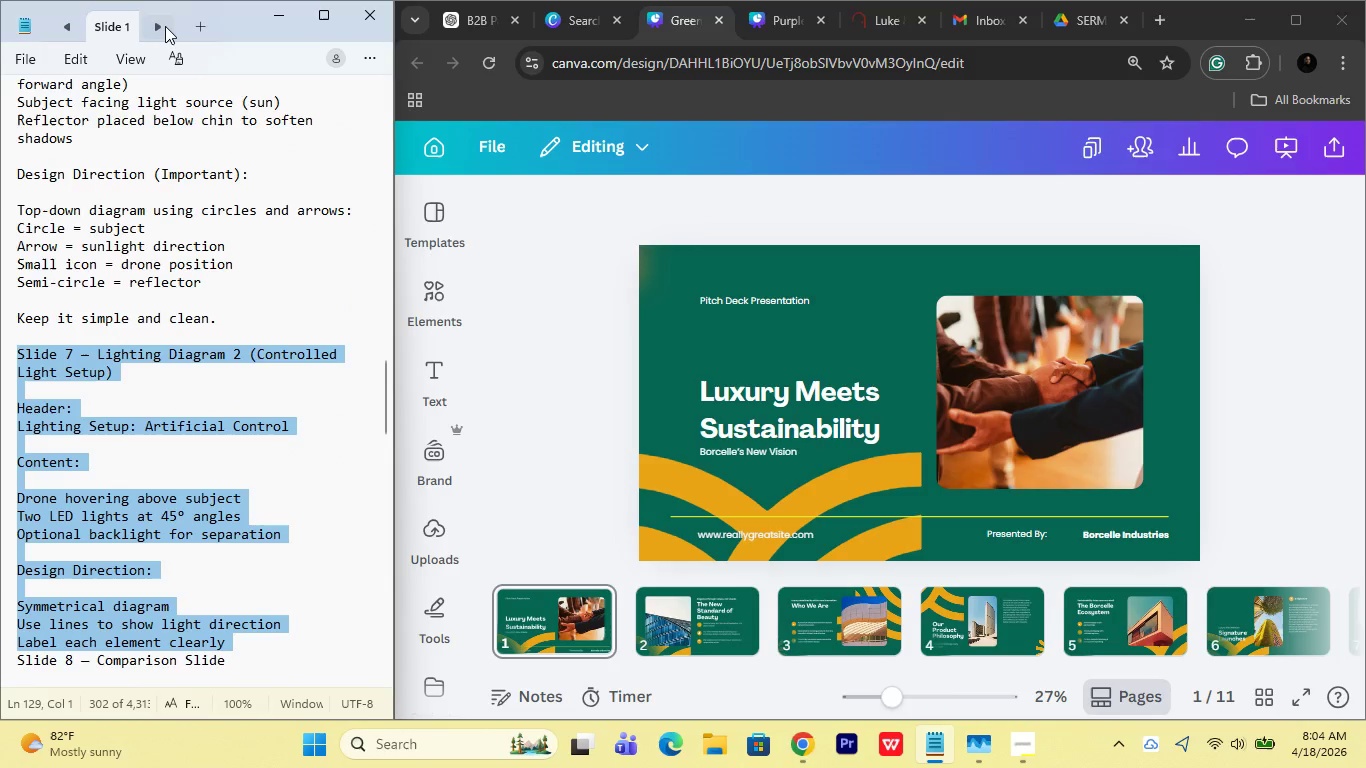 
double_click([165, 26])
 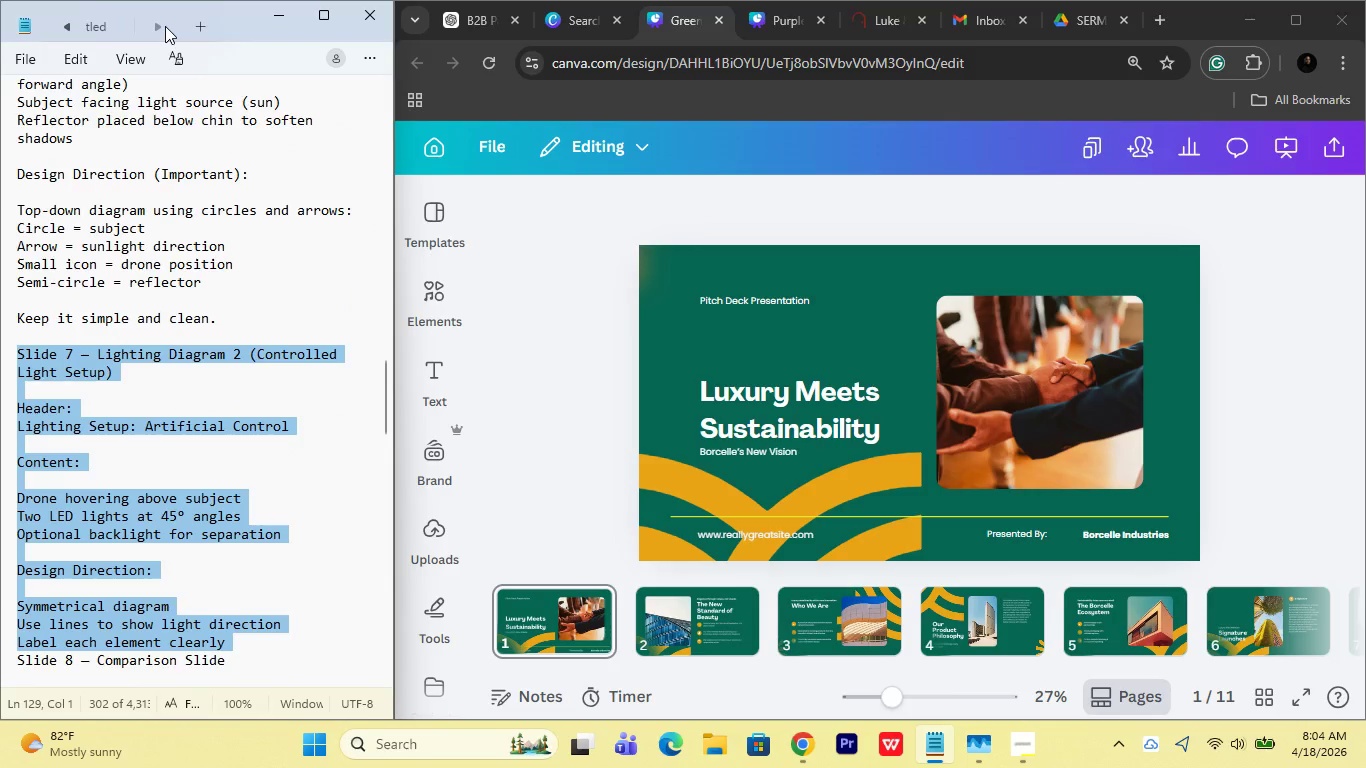 
triple_click([165, 26])
 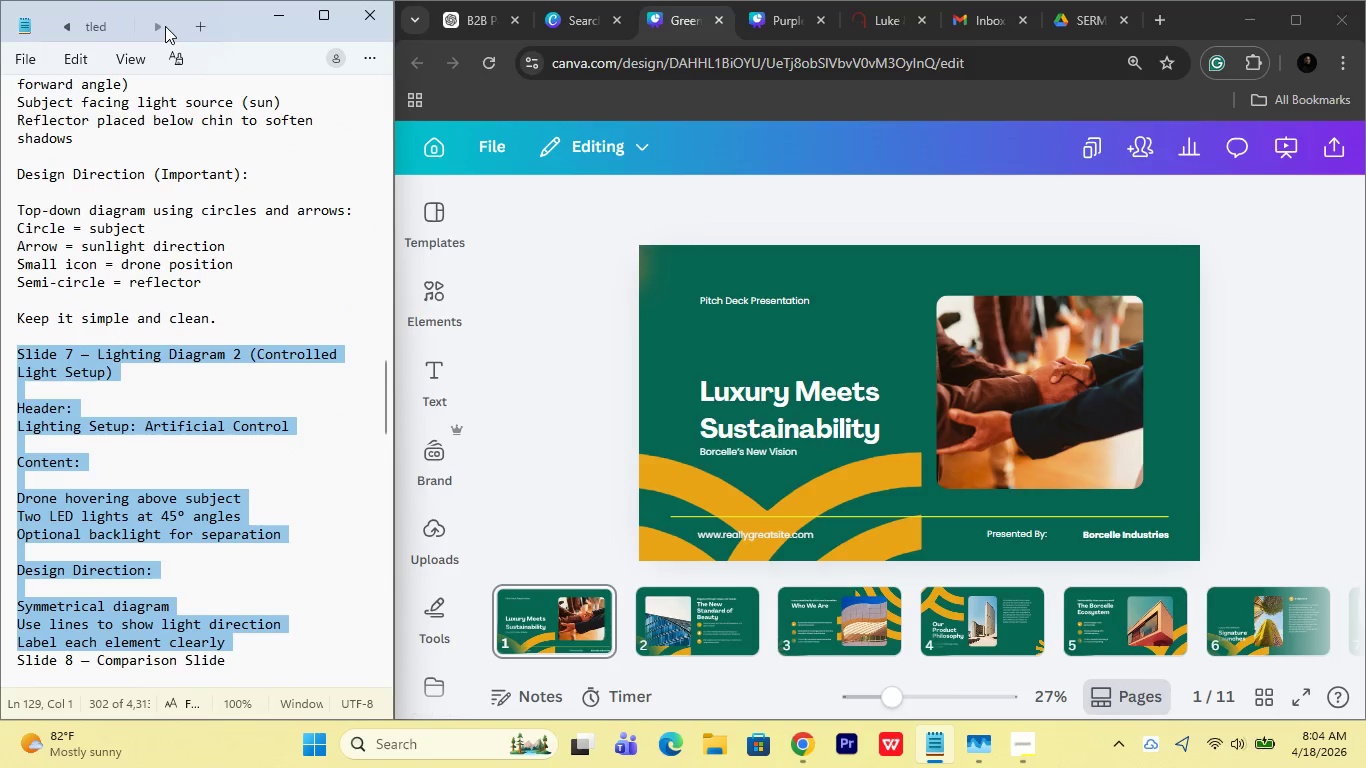 
triple_click([165, 26])
 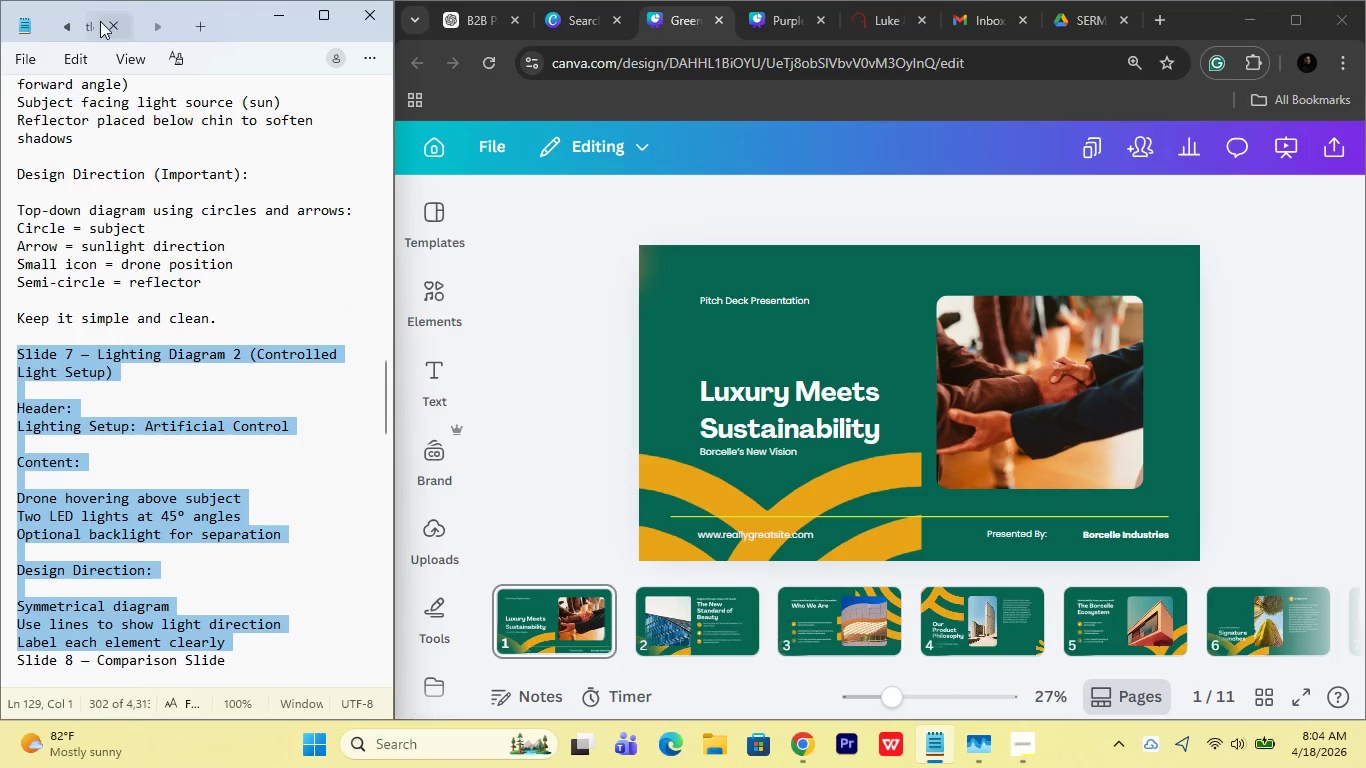 
left_click([100, 21])
 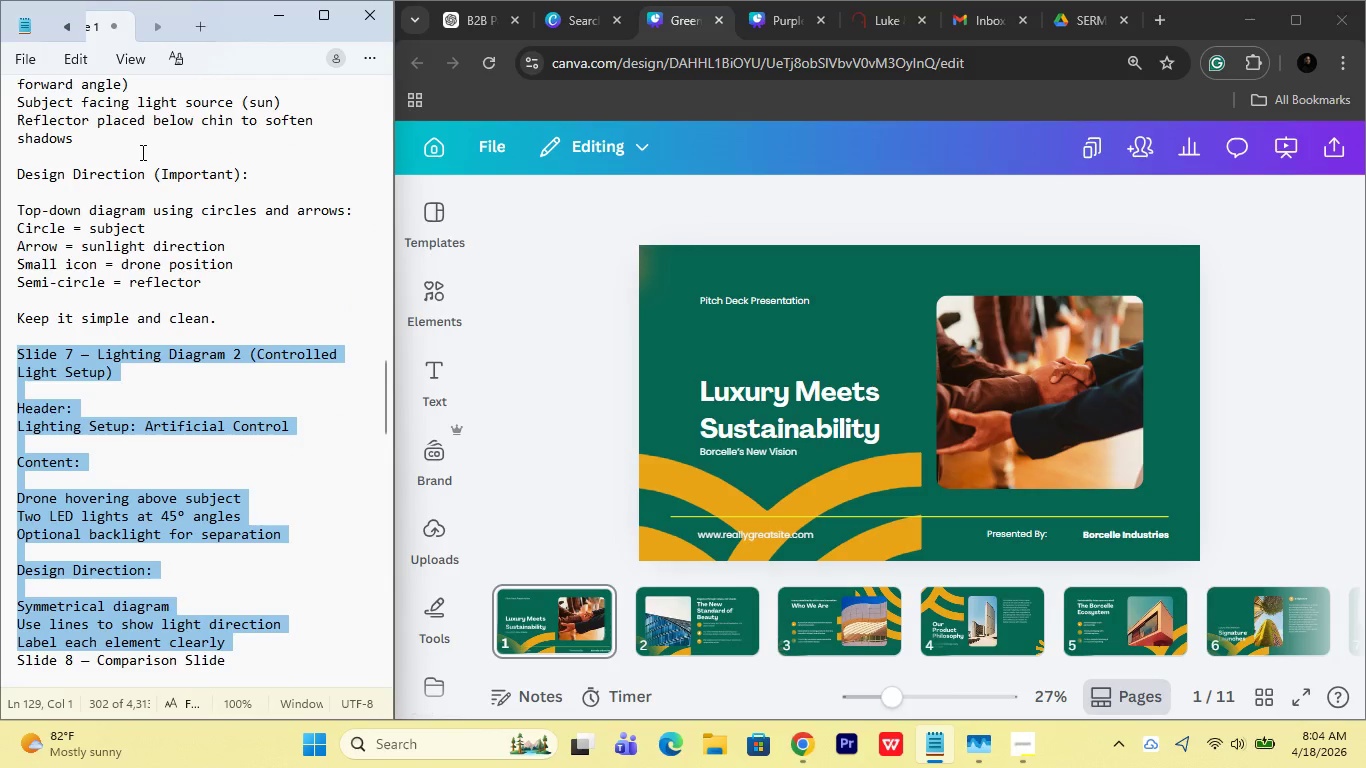 
left_click([172, 218])
 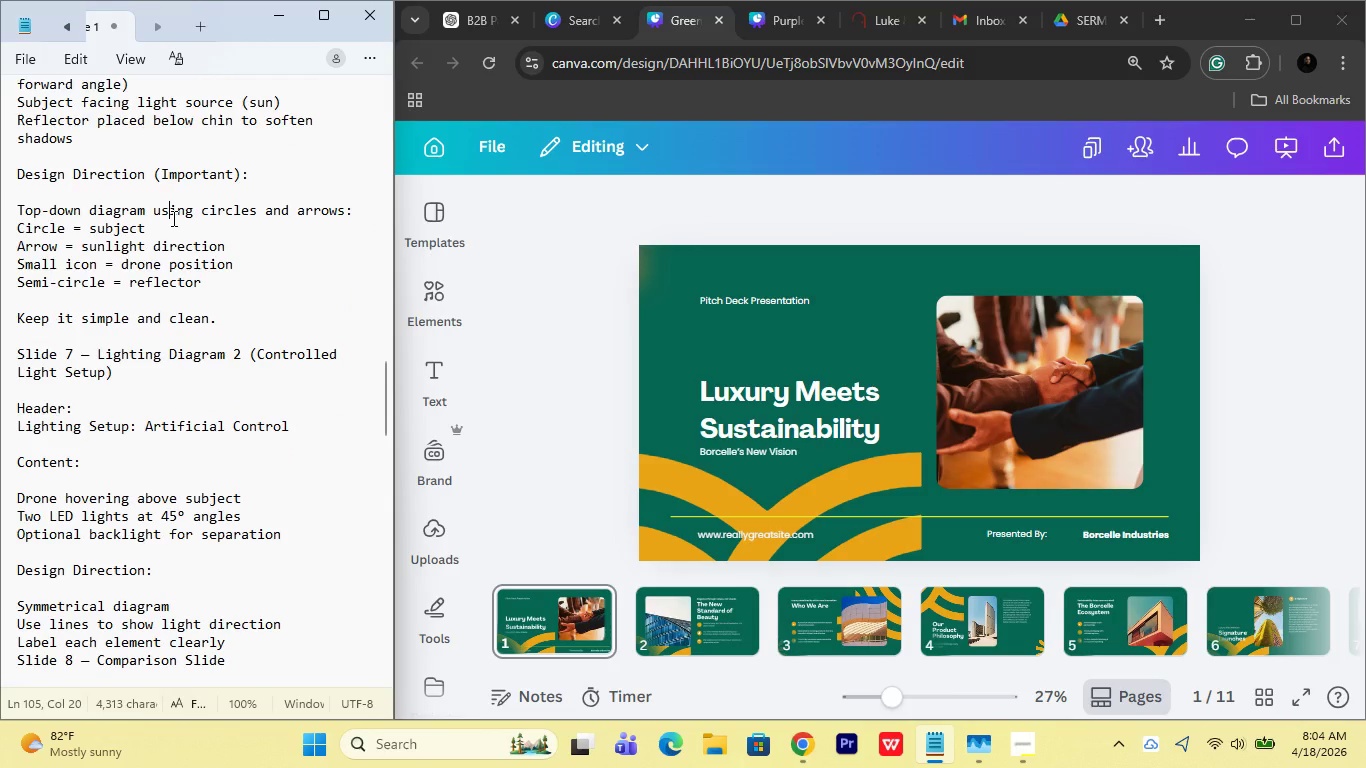 
key(Control+A)
 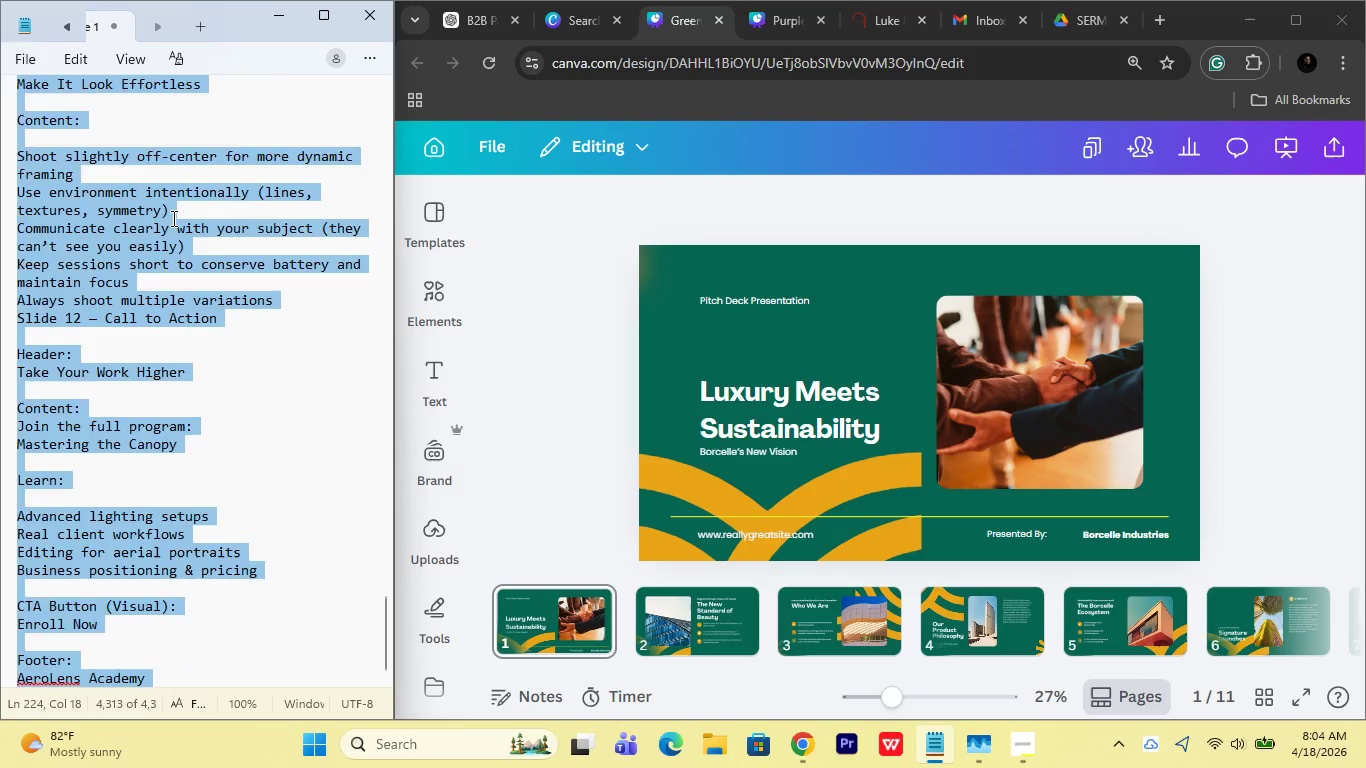 
key(Control+V)
 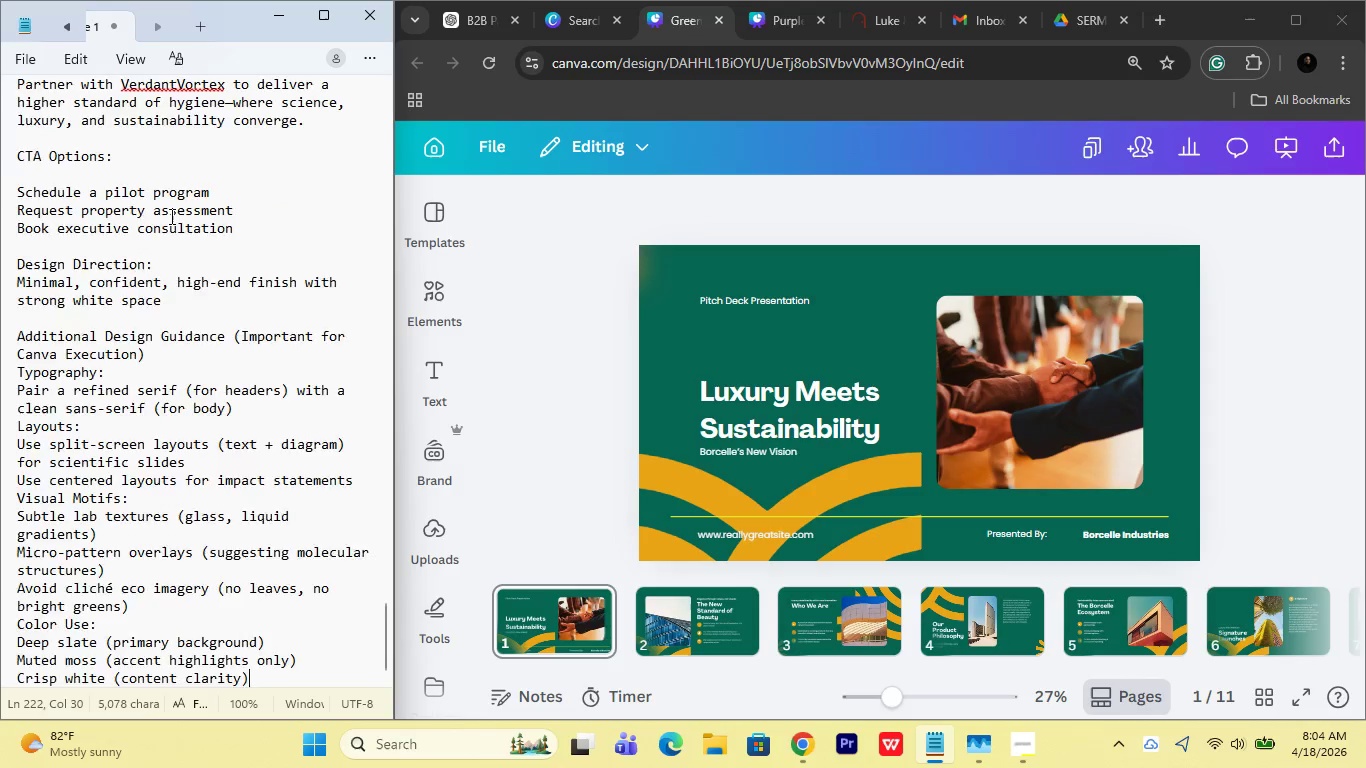 
scroll: coordinate [143, 190], scroll_direction: up, amount: 4.0
 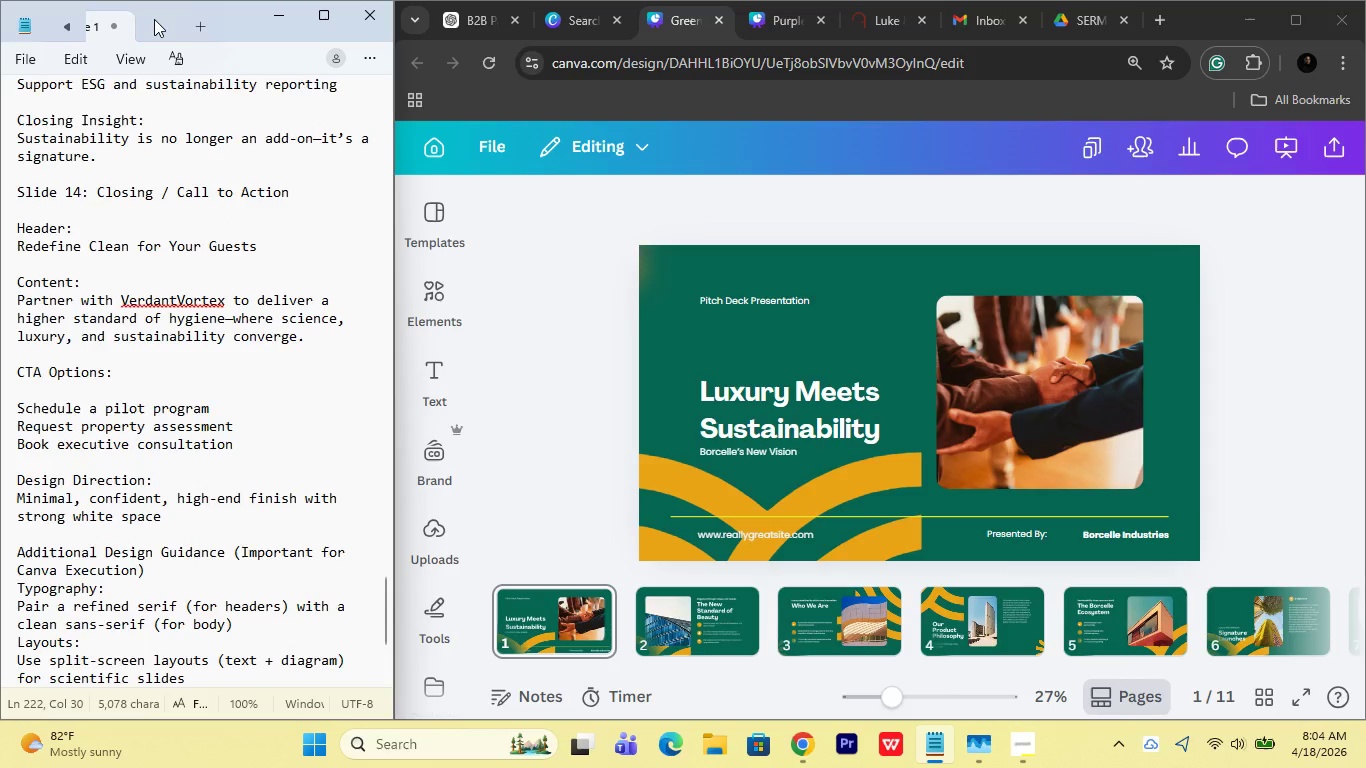 
left_click([156, 22])
 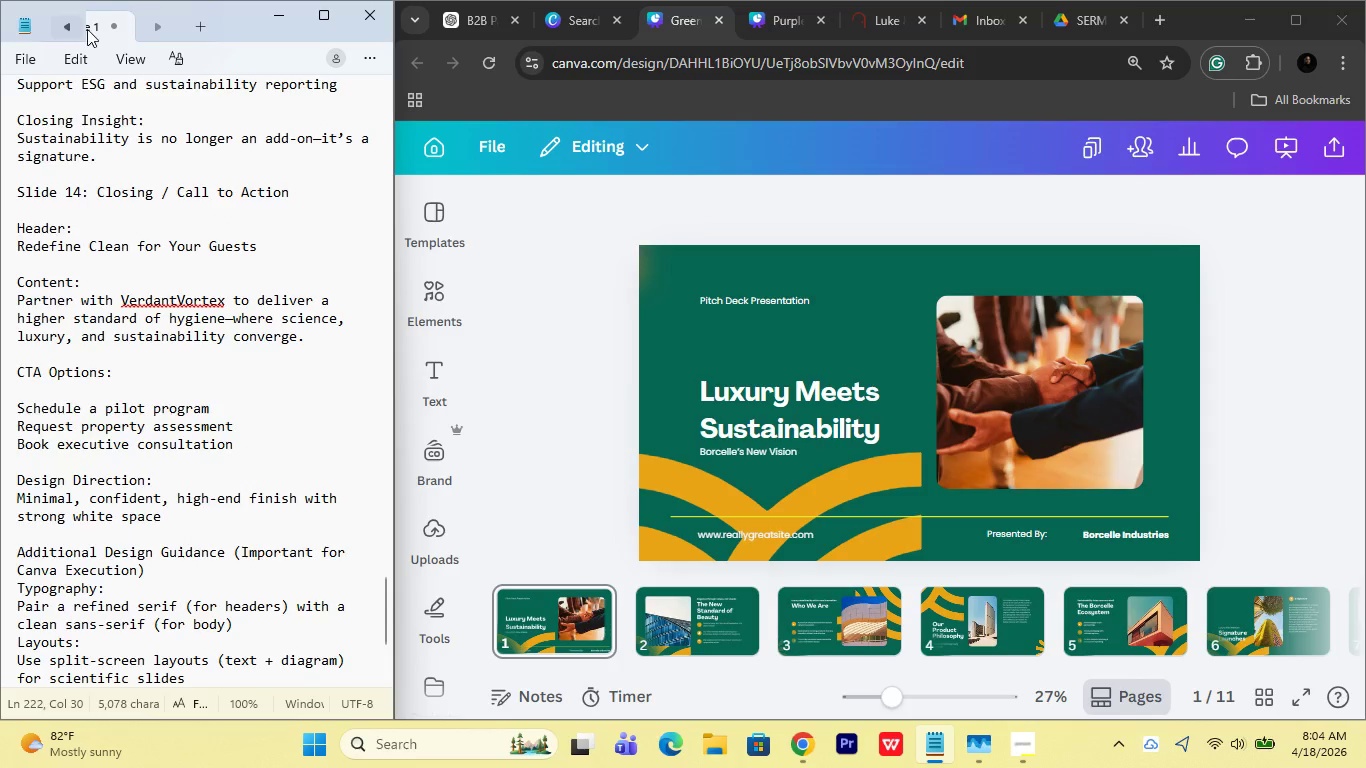 
scroll: coordinate [109, 33], scroll_direction: up, amount: 13.0
 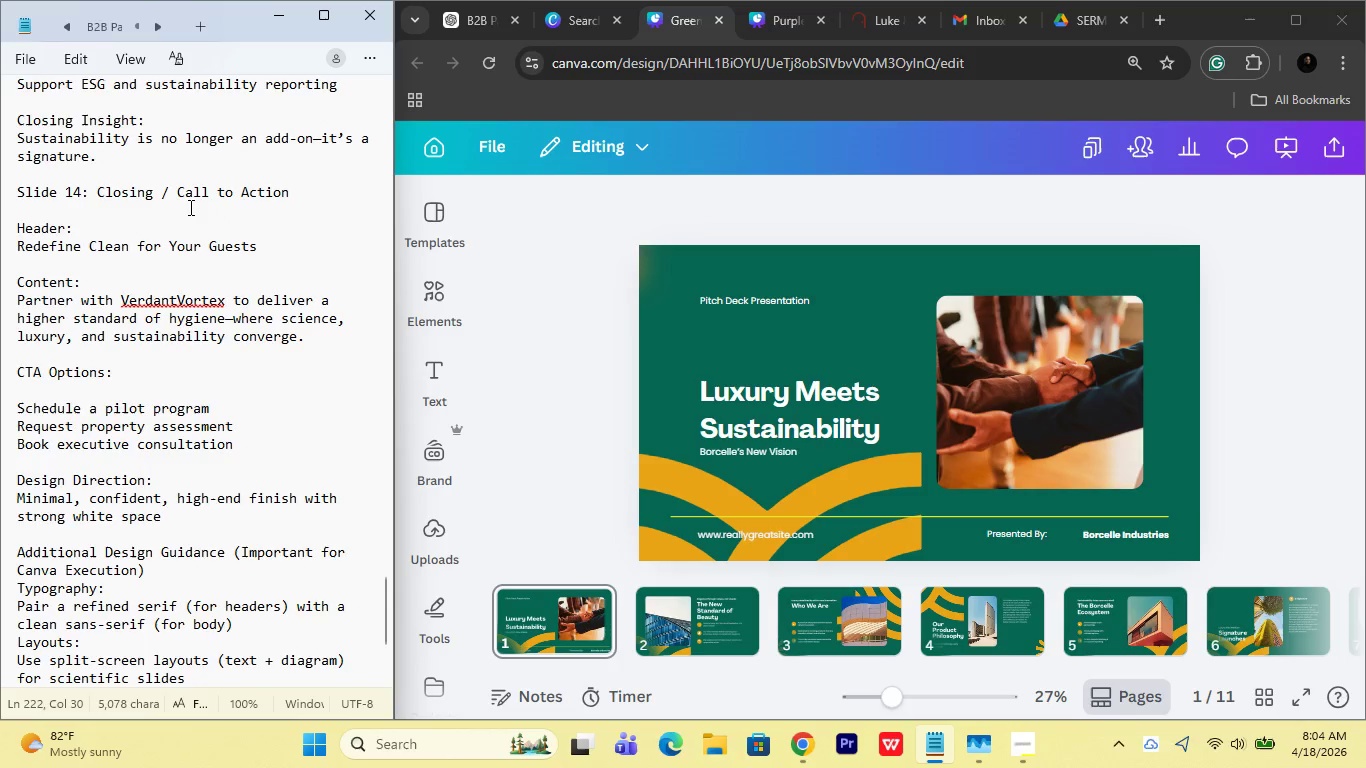 
scroll: coordinate [149, 397], scroll_direction: down, amount: 7.0
 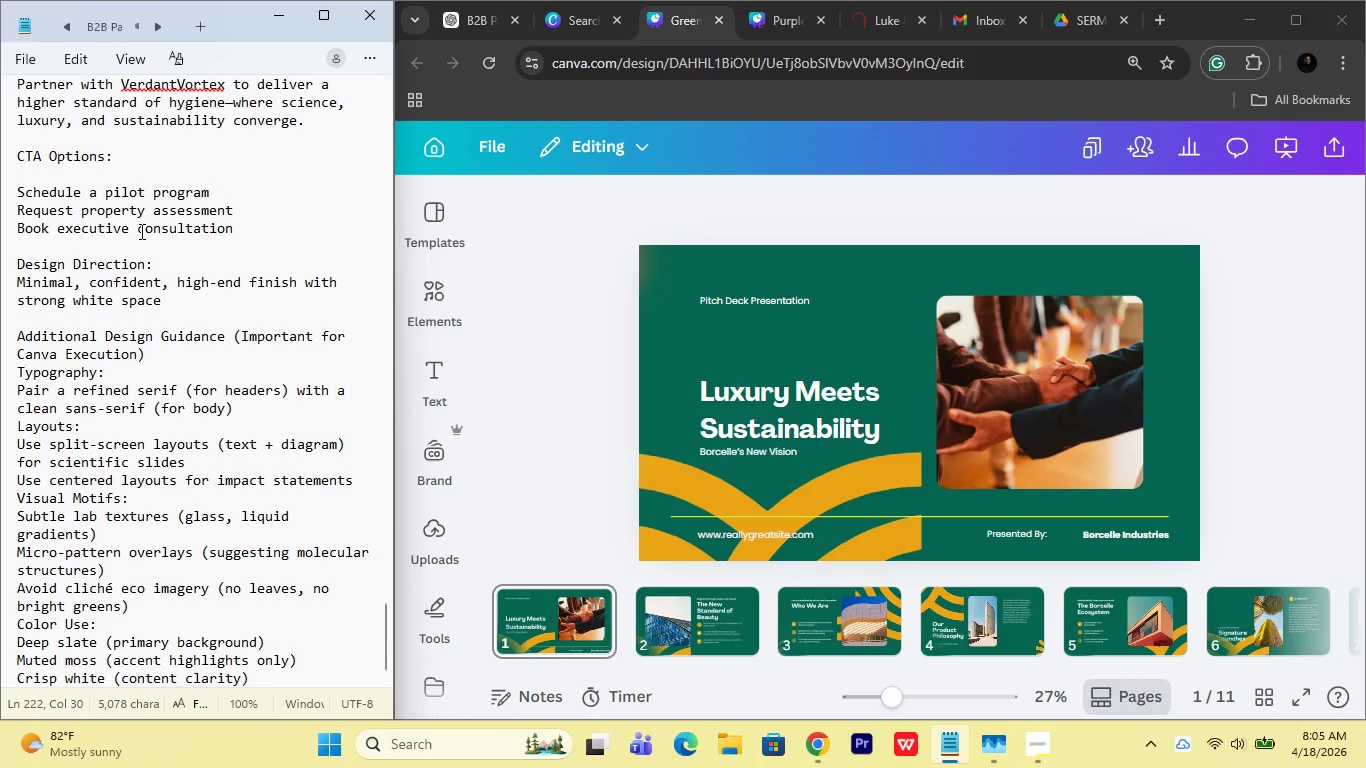 
wait(21.84)
 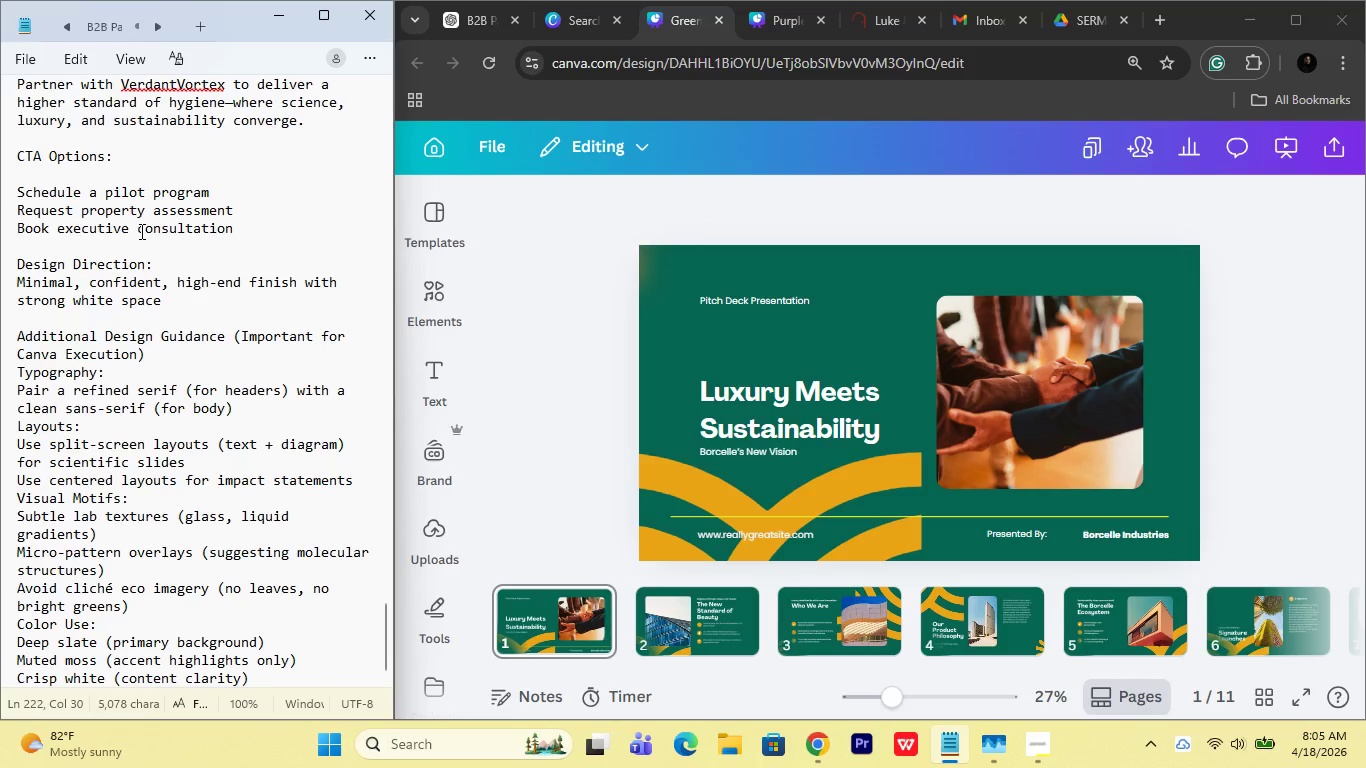 
scroll: coordinate [125, 314], scroll_direction: down, amount: 2.0
 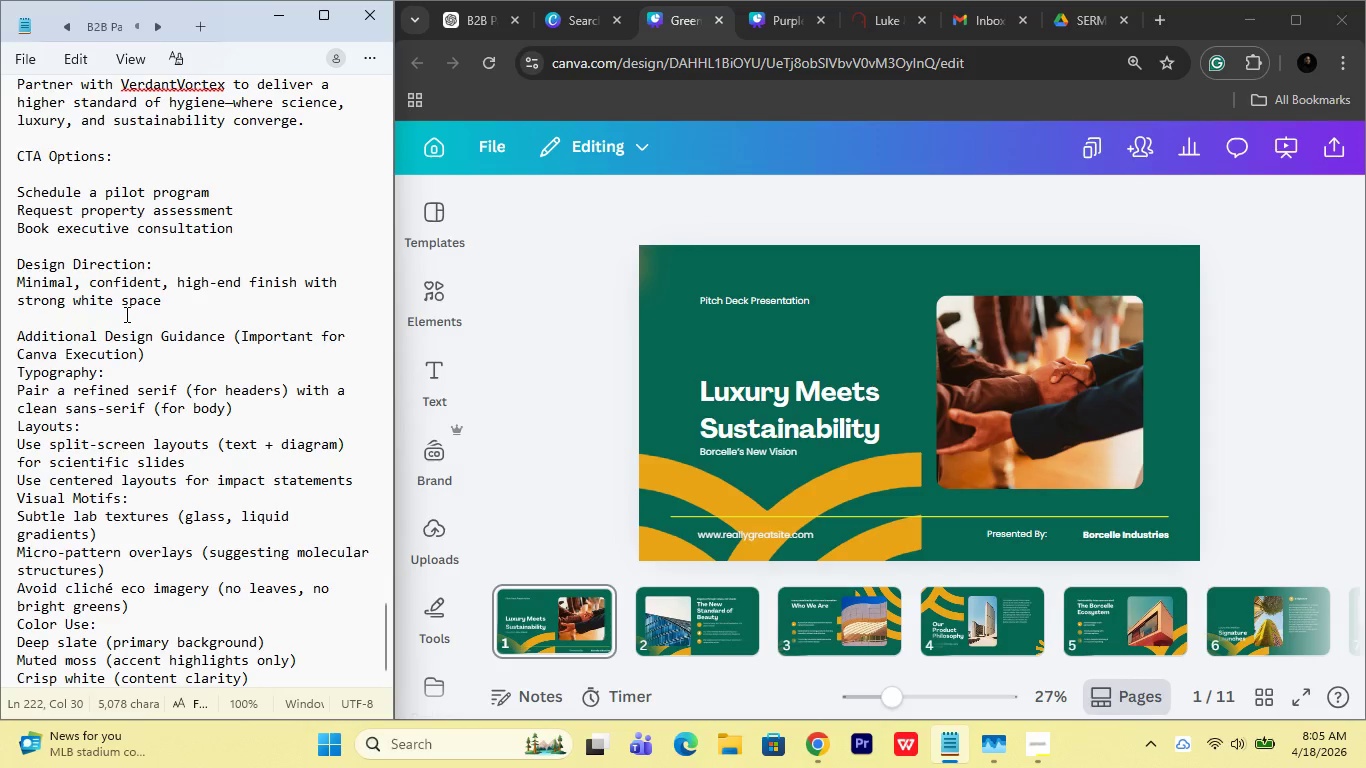 
wait(36.5)
 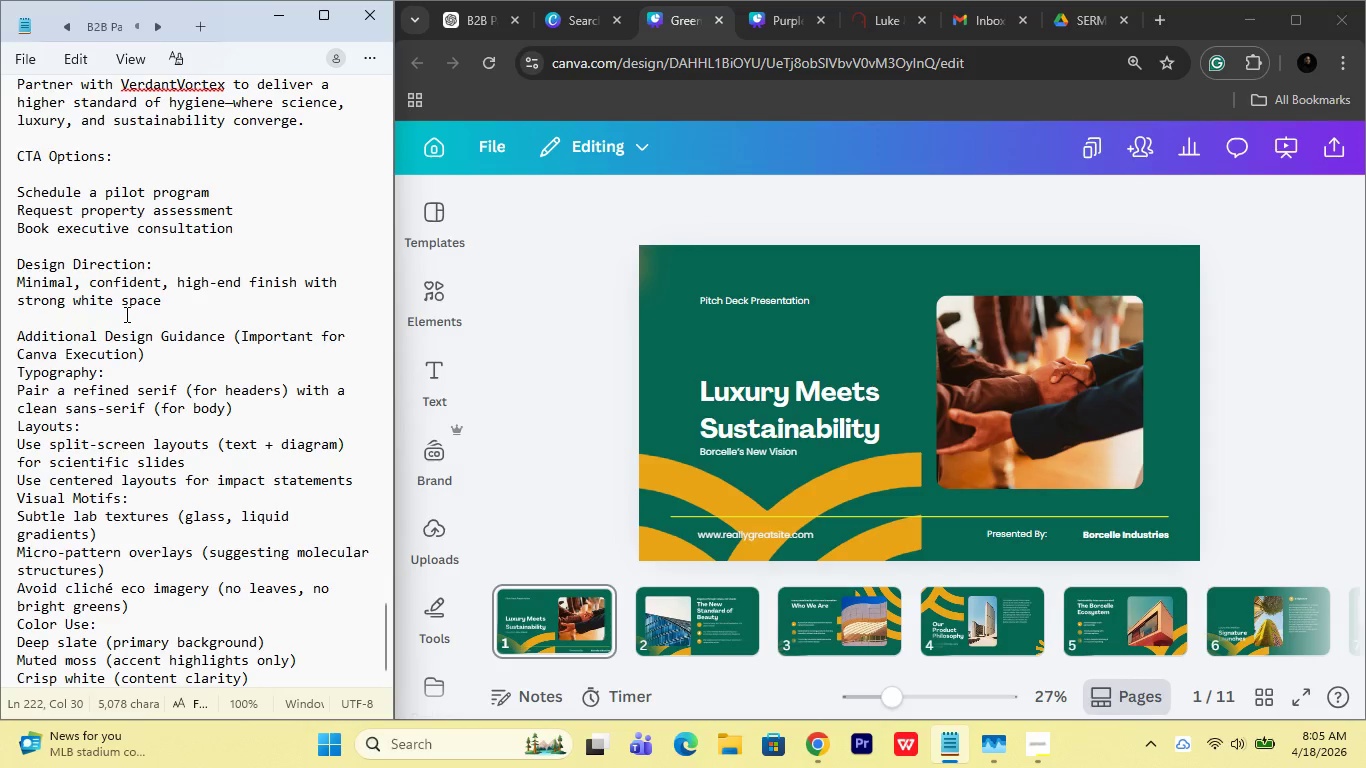 
scroll: coordinate [97, 420], scroll_direction: down, amount: 3.0
 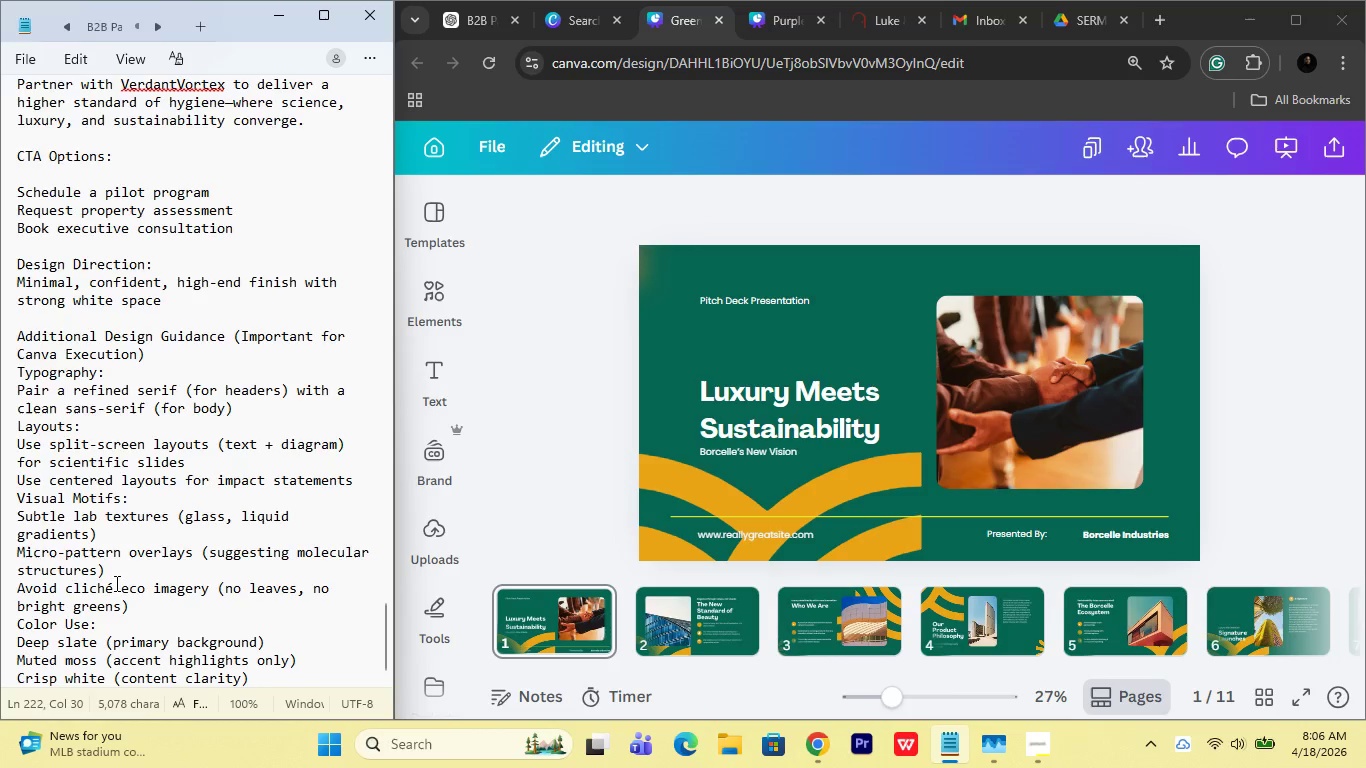 
wait(9.92)
 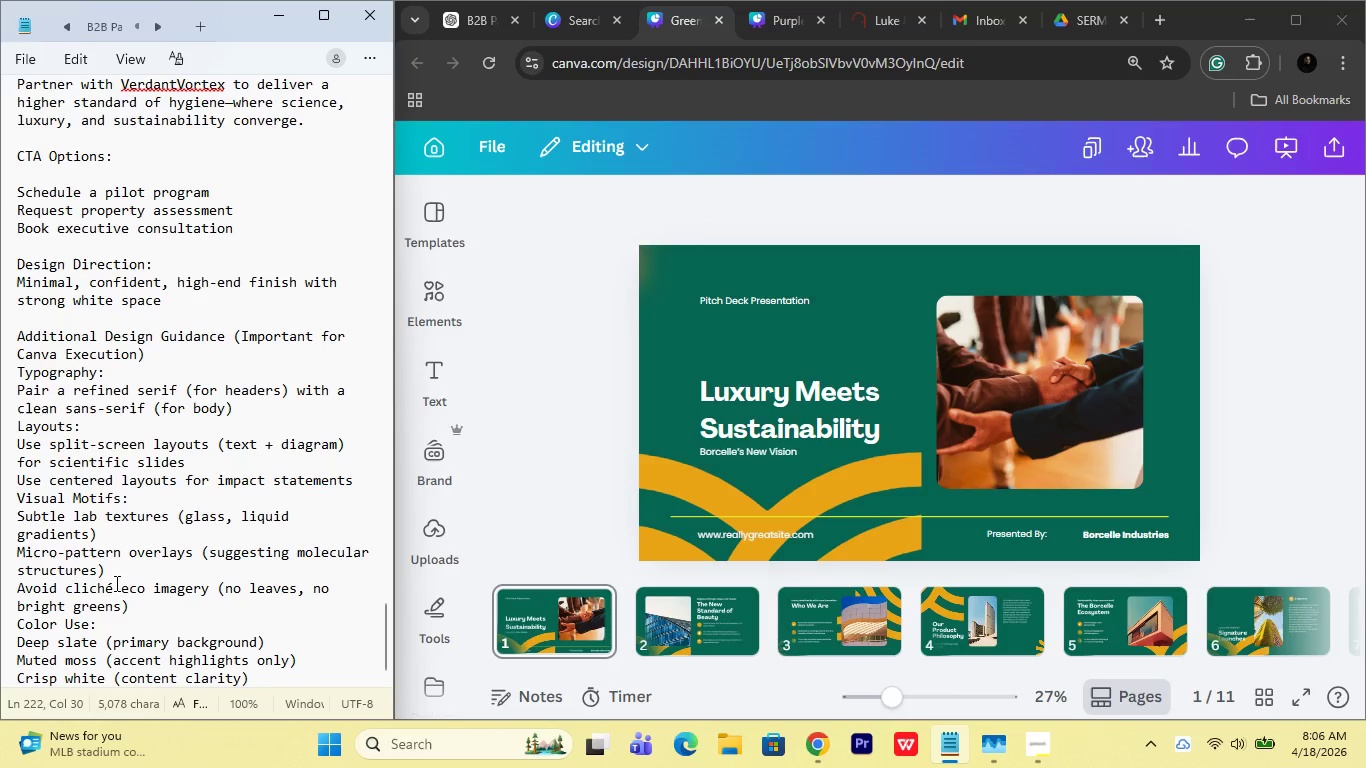 
scroll: coordinate [194, 594], scroll_direction: up, amount: 27.0
 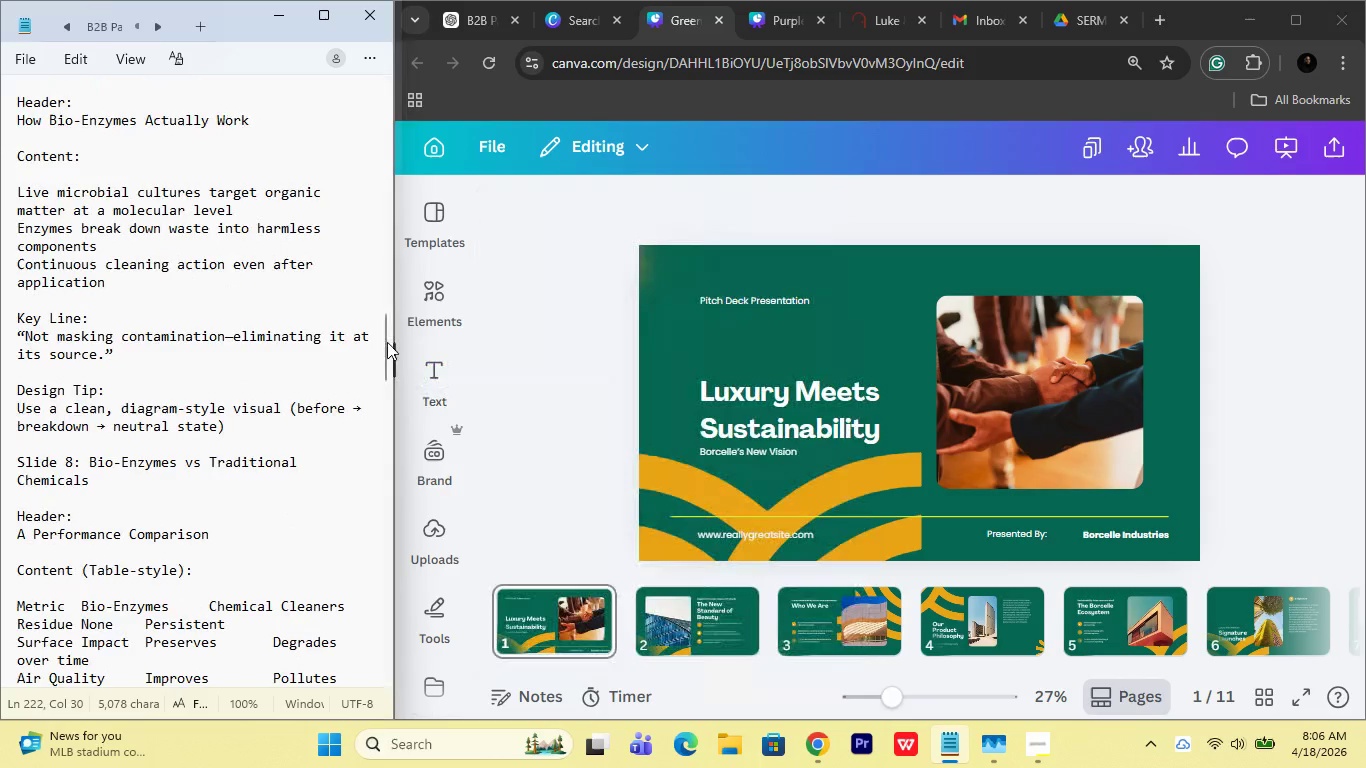 
left_click_drag(start_coordinate=[386, 342], to_coordinate=[355, 62])
 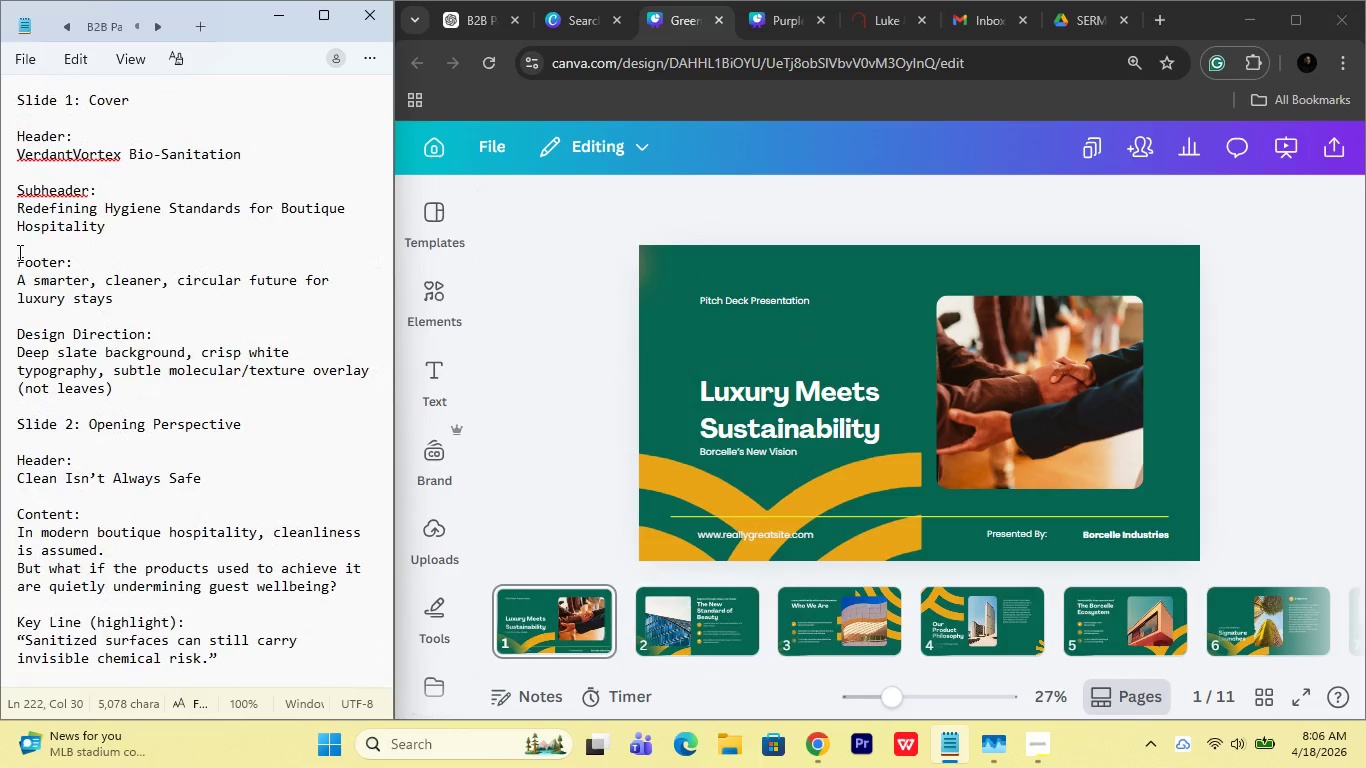 
wait(10.27)
 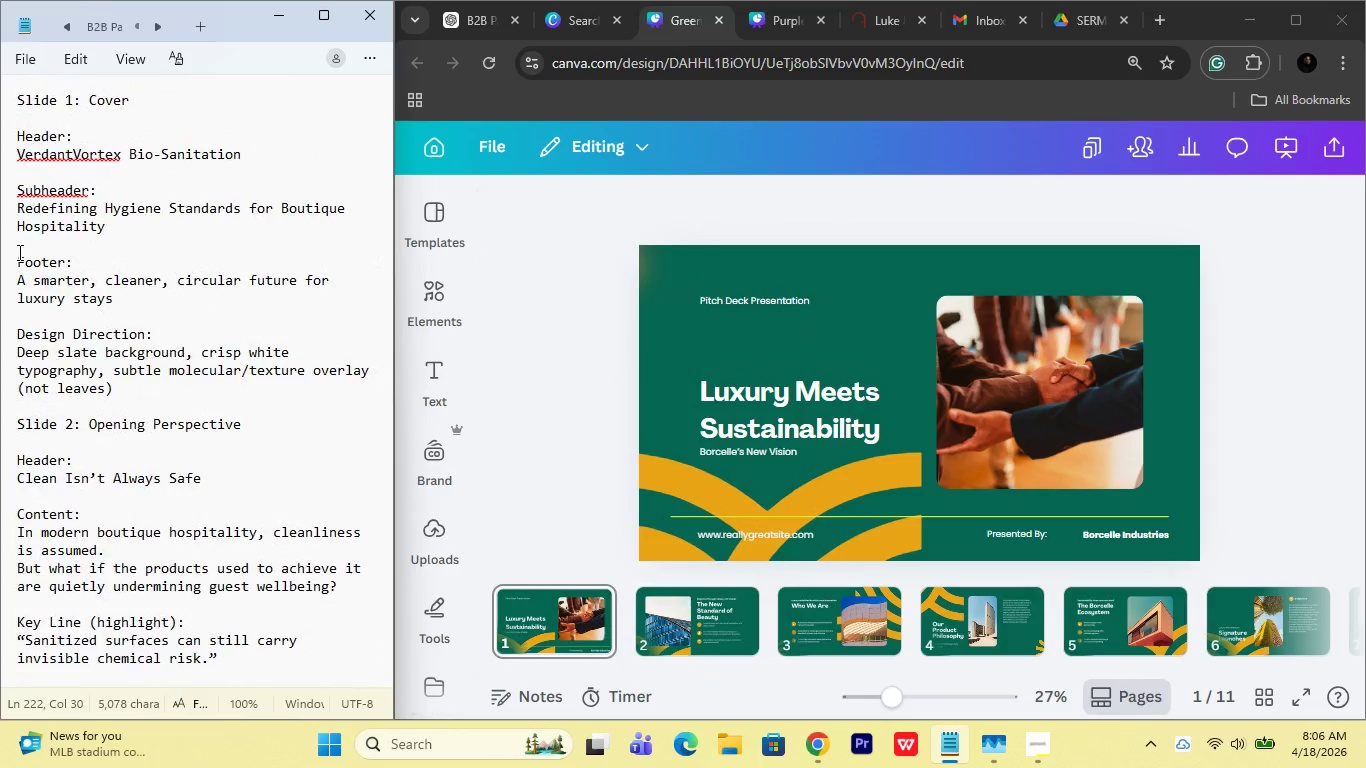 
scroll: coordinate [17, 253], scroll_direction: up, amount: 3.0
 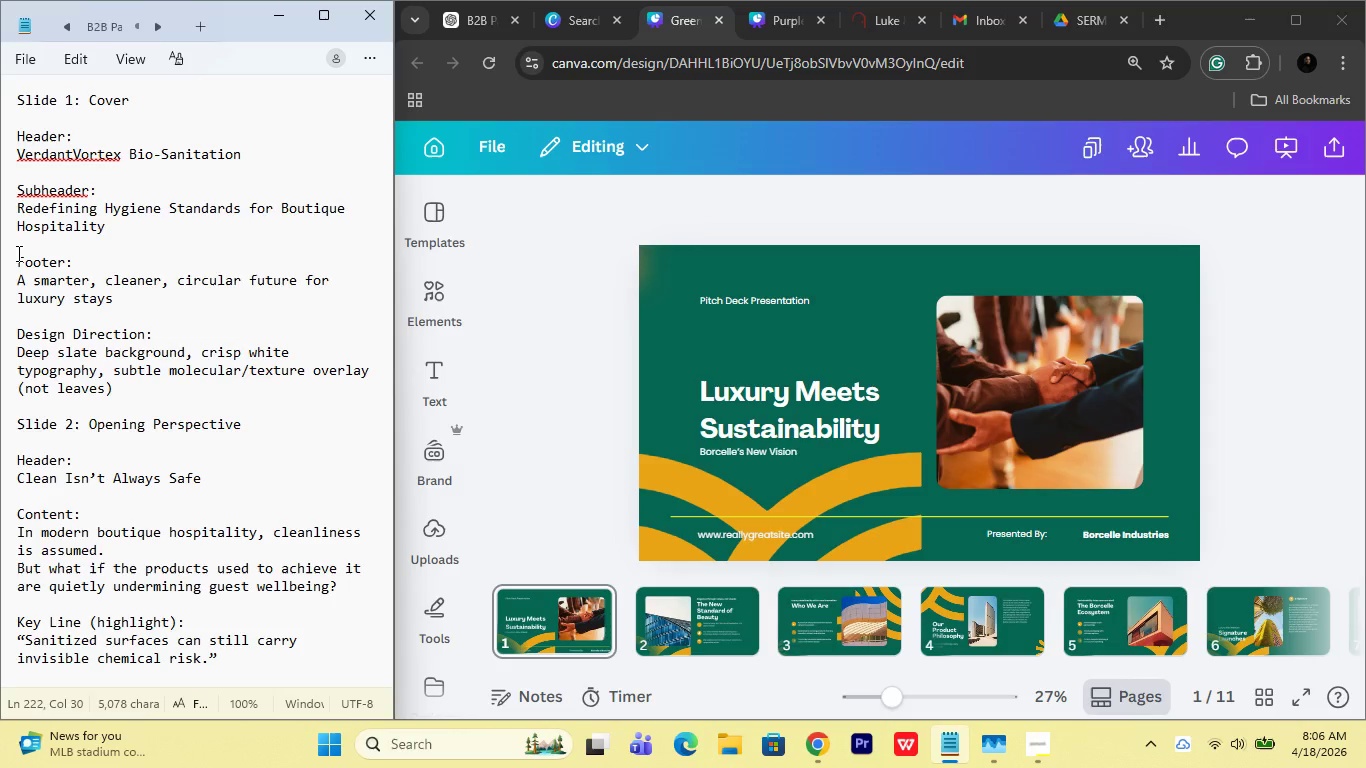 
wait(18.2)
 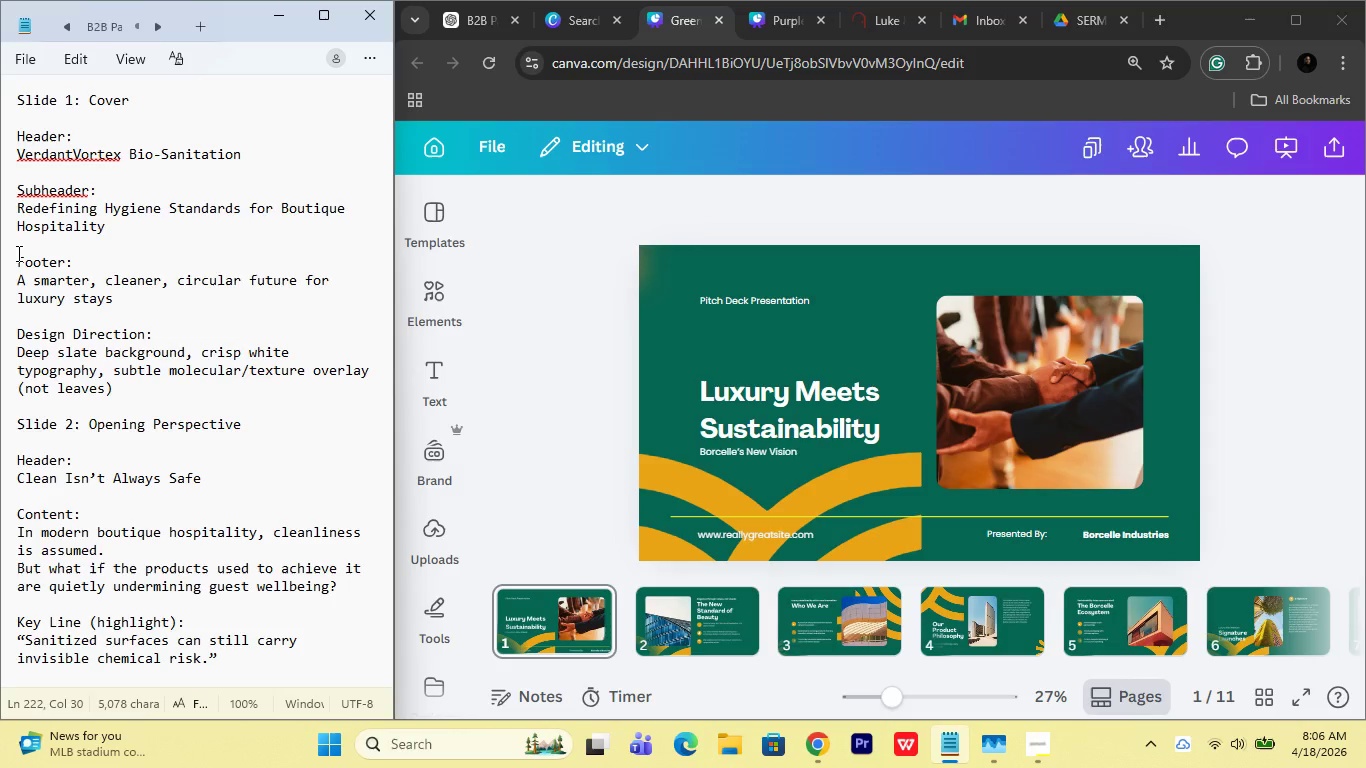 
left_click([36, 226])
 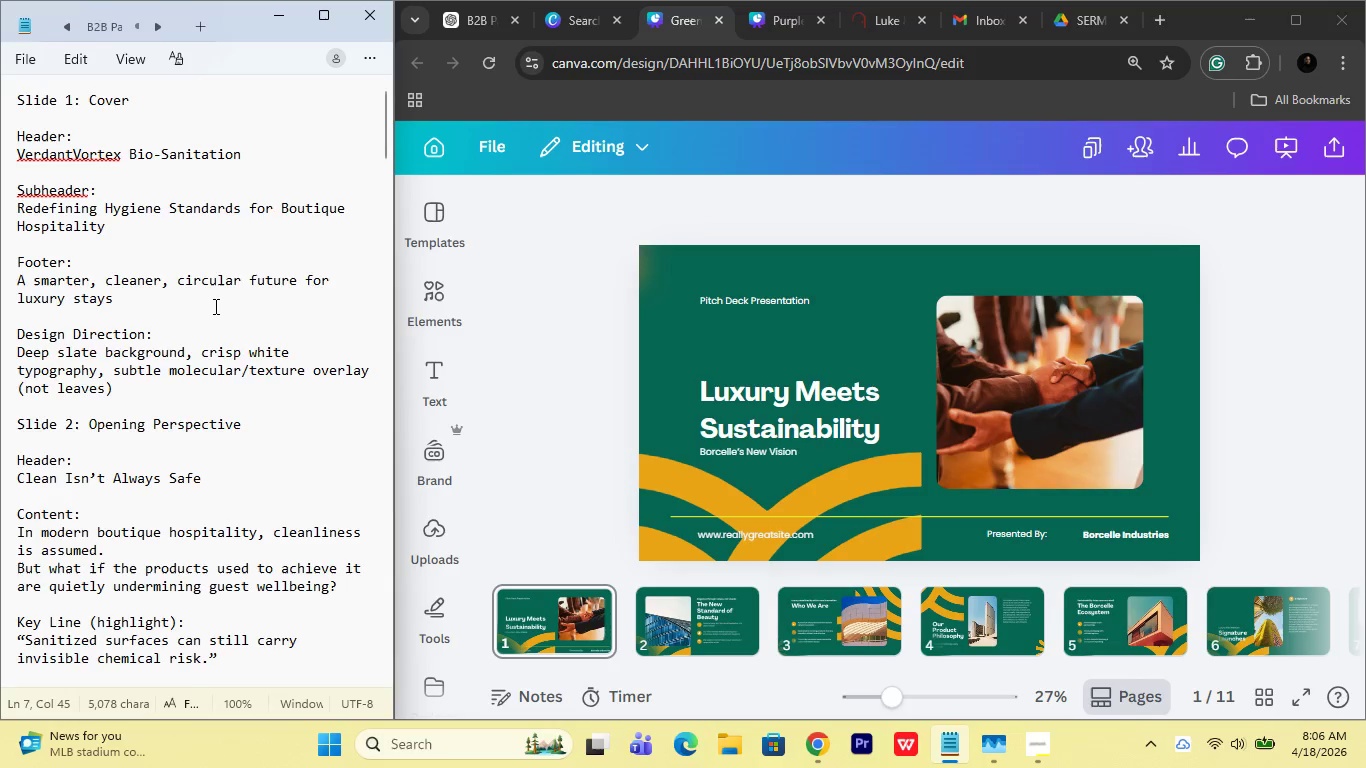 
scroll: coordinate [218, 301], scroll_direction: down, amount: 2.0
 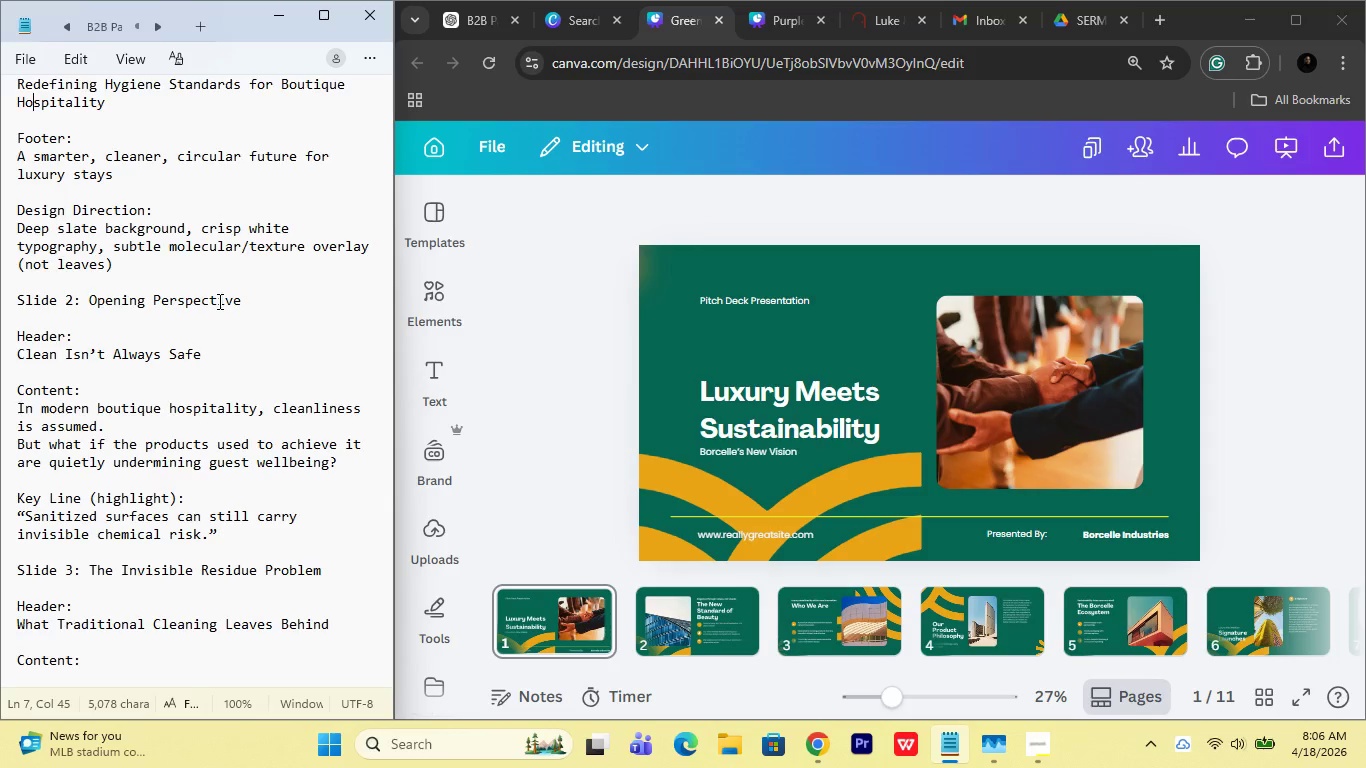 
wait(11.45)
 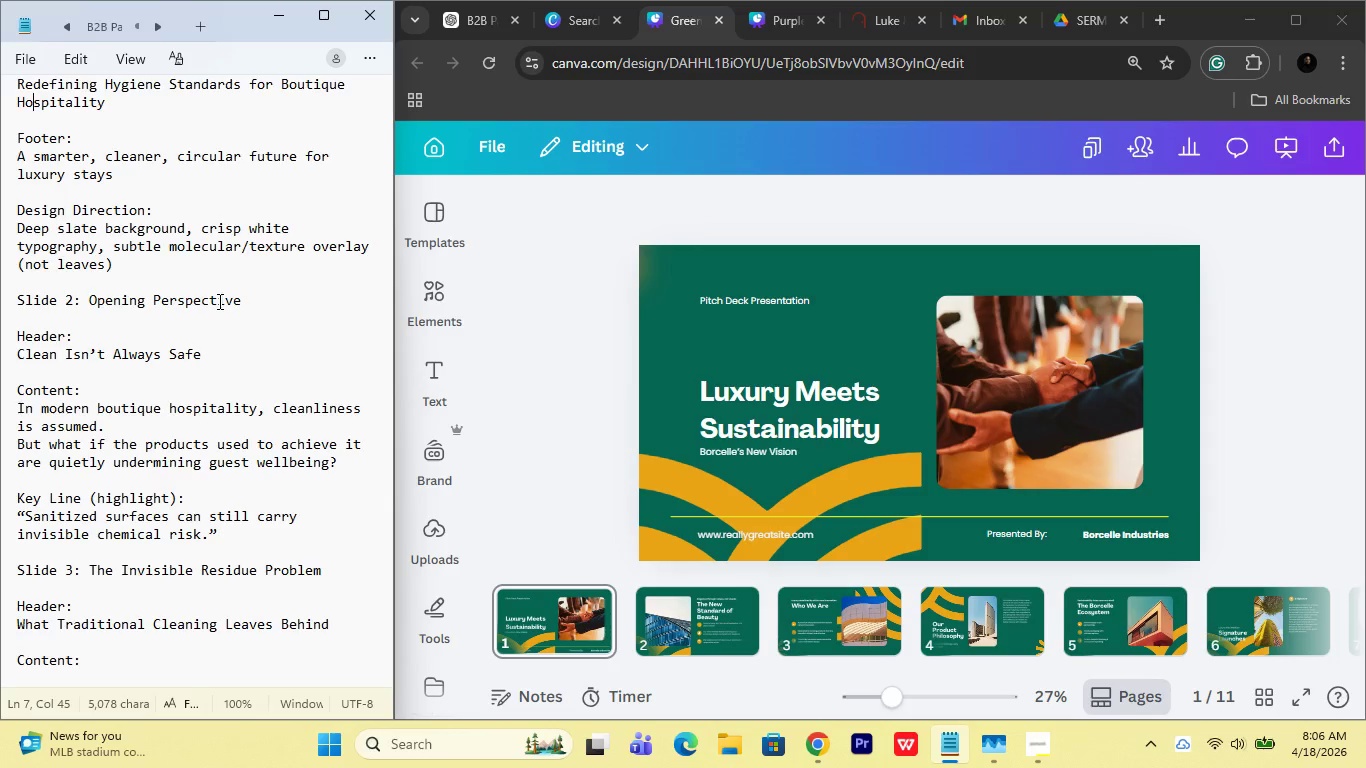 
scroll: coordinate [143, 257], scroll_direction: up, amount: 8.0
 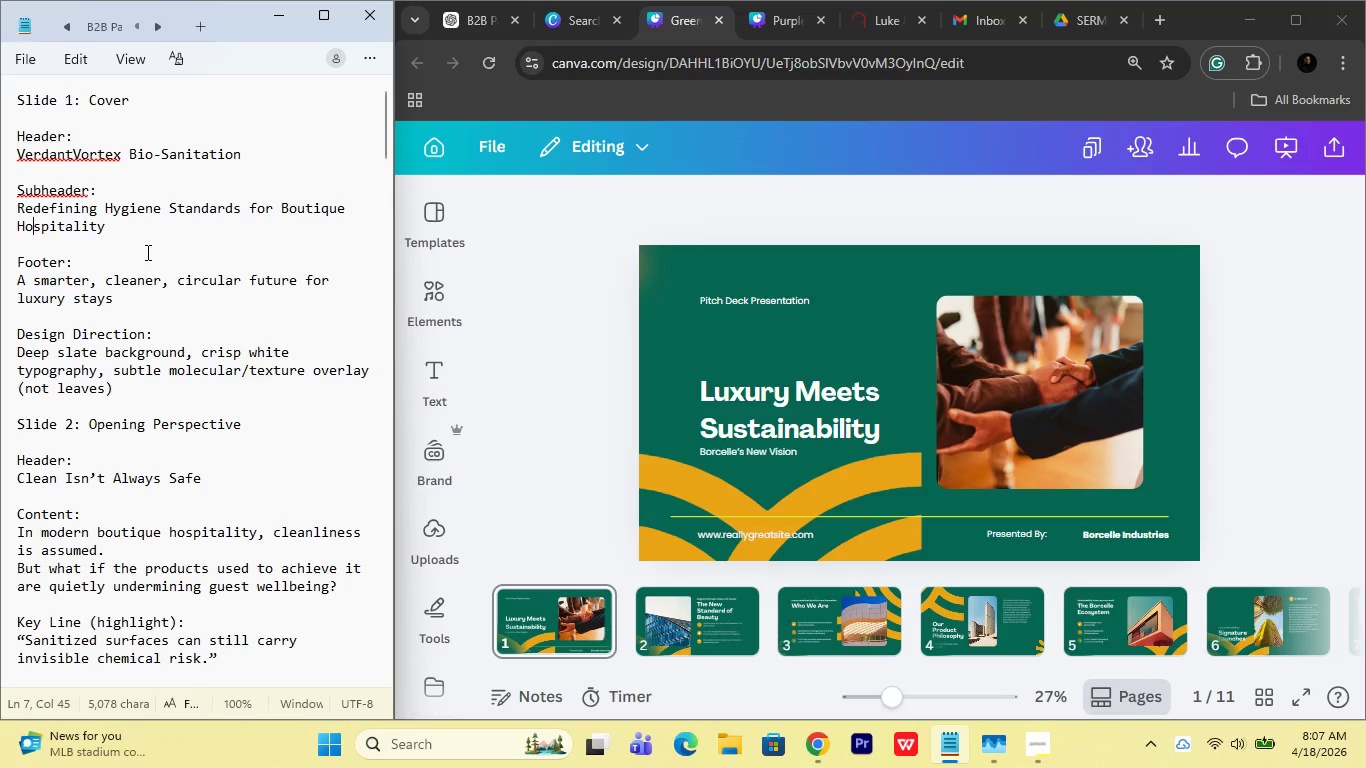 
wait(13.6)
 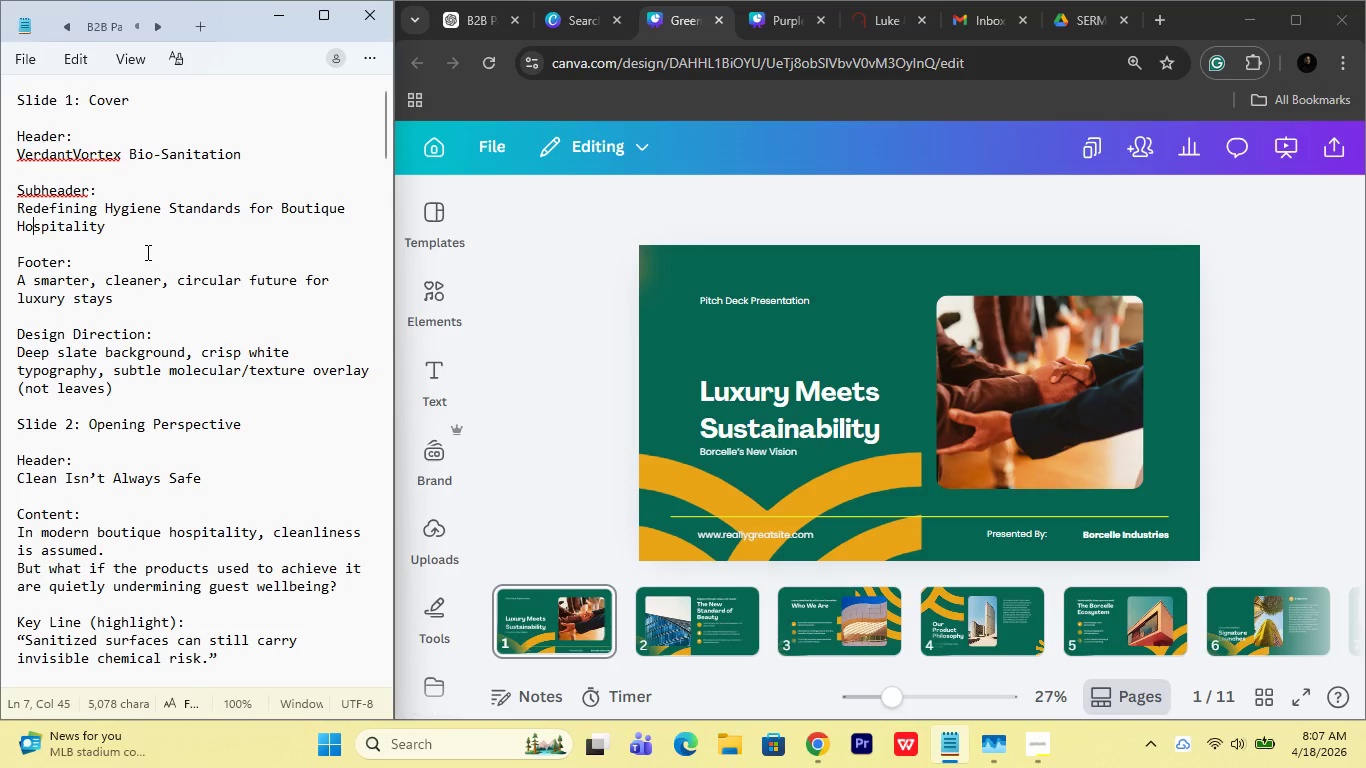 
left_click([982, 407])
 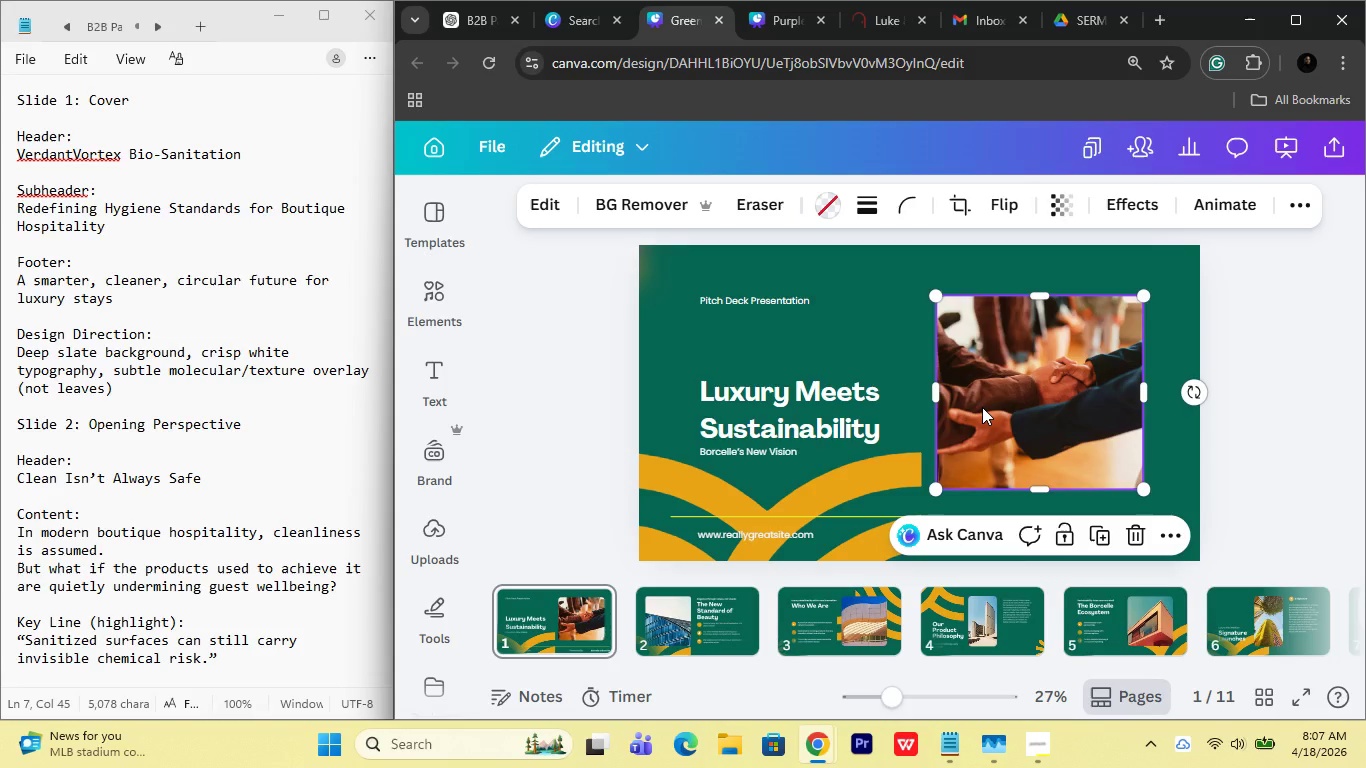 
key(Delete)
 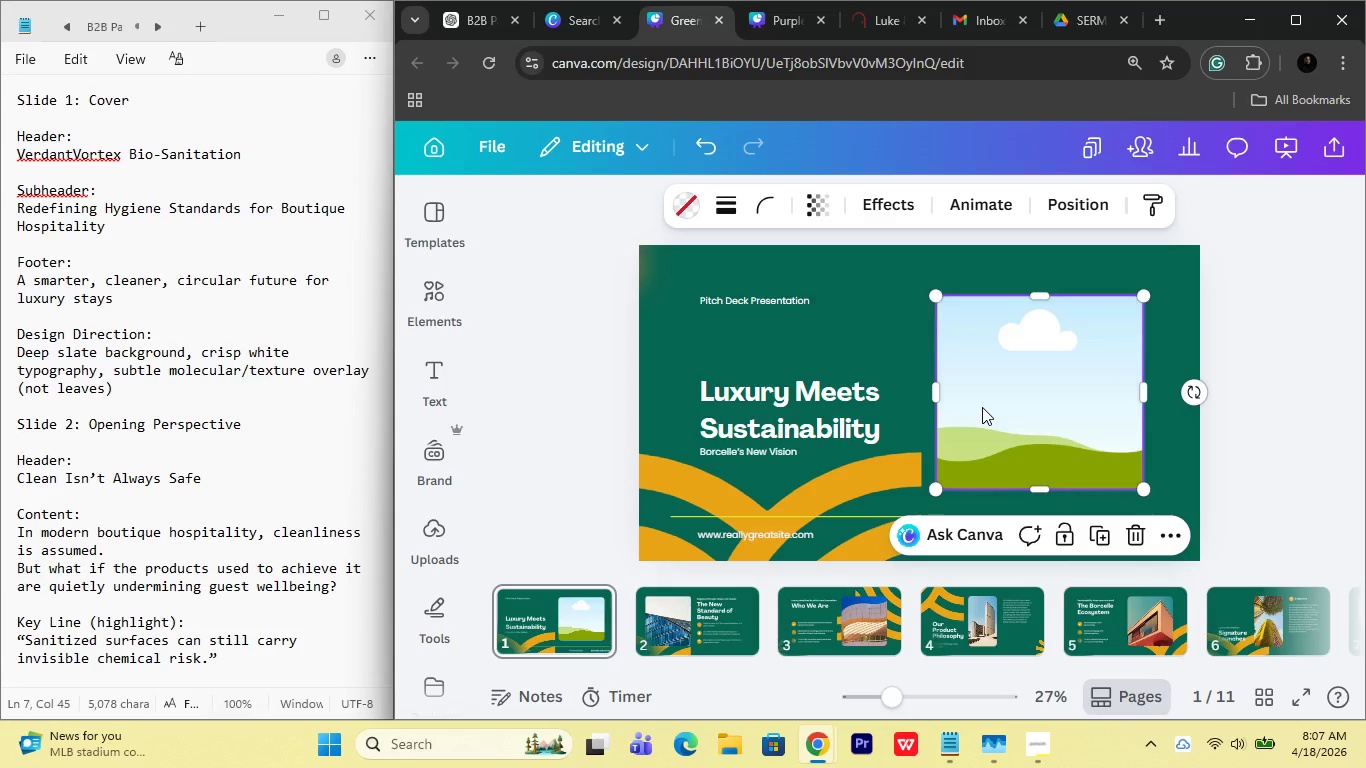 
key(Delete)
 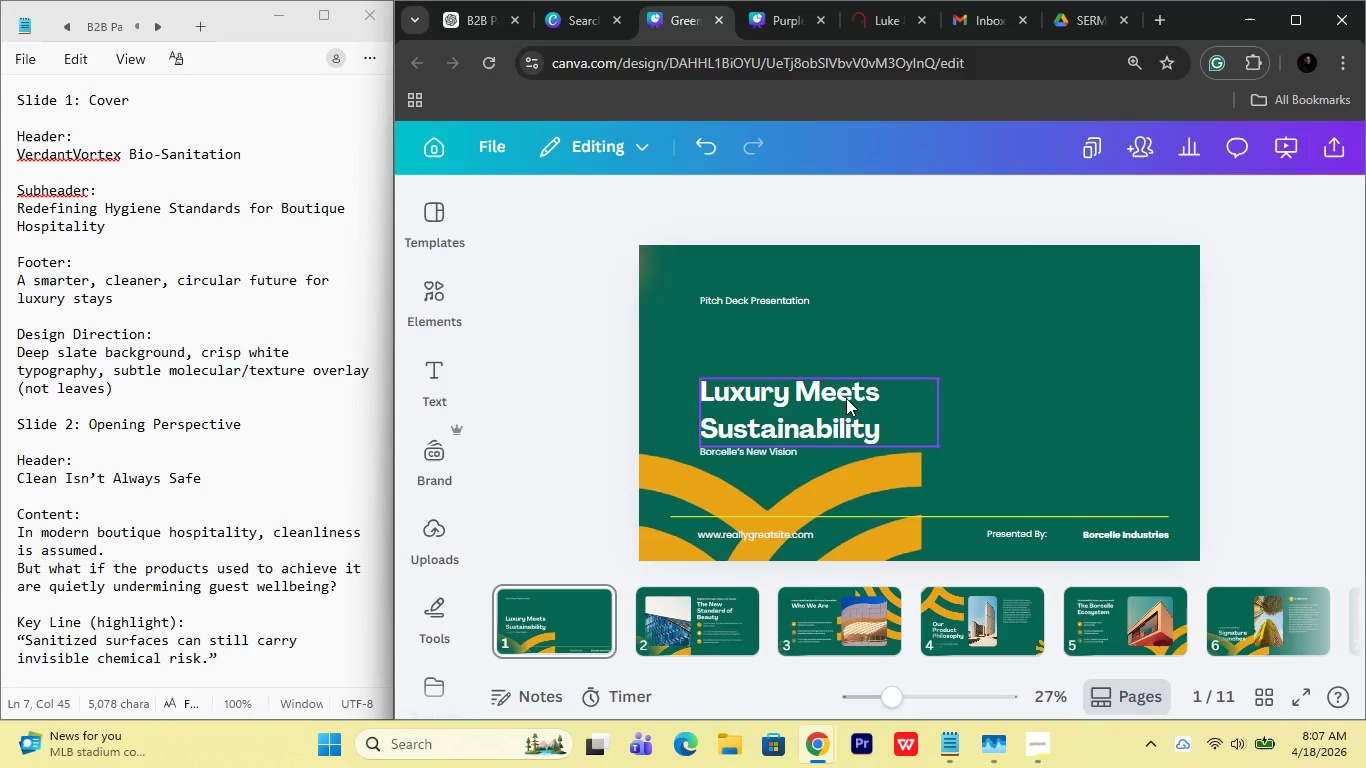 
left_click([846, 399])
 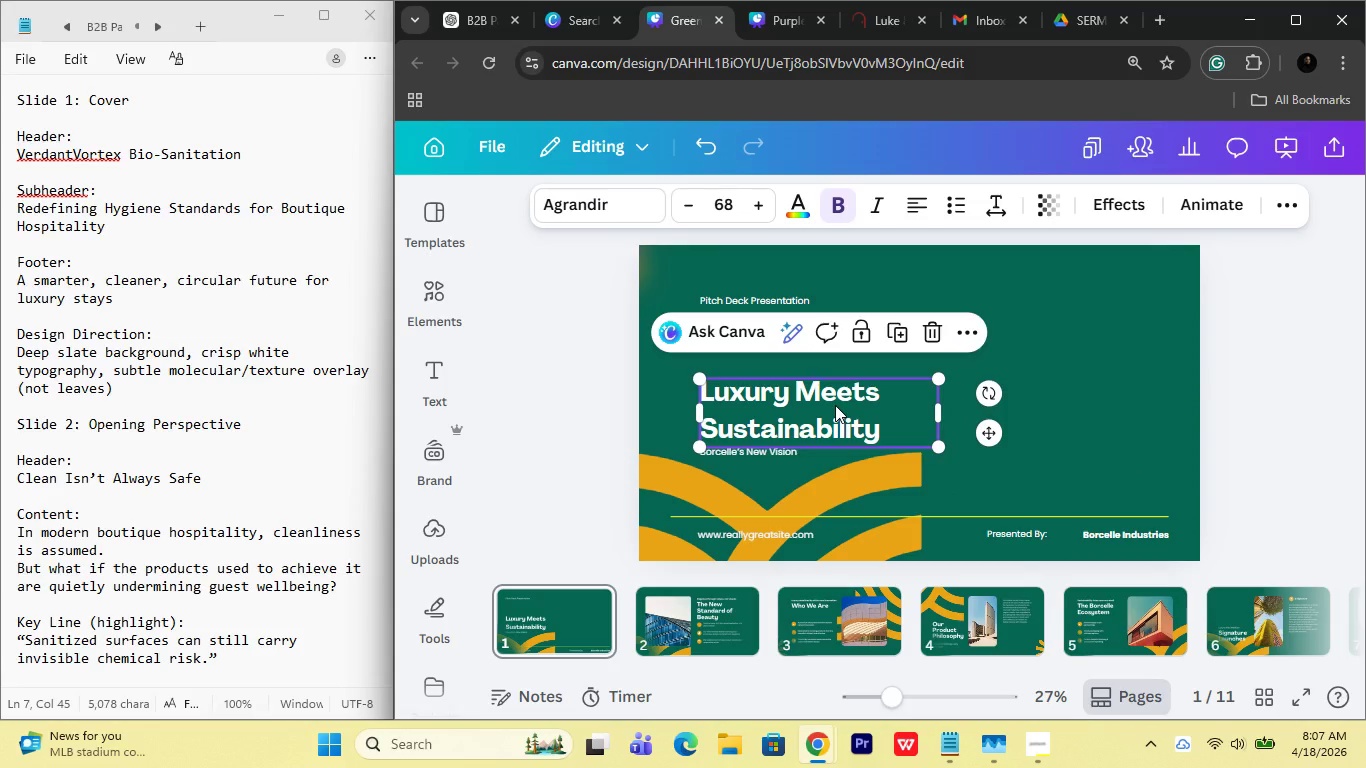 
left_click_drag(start_coordinate=[835, 405], to_coordinate=[932, 356])
 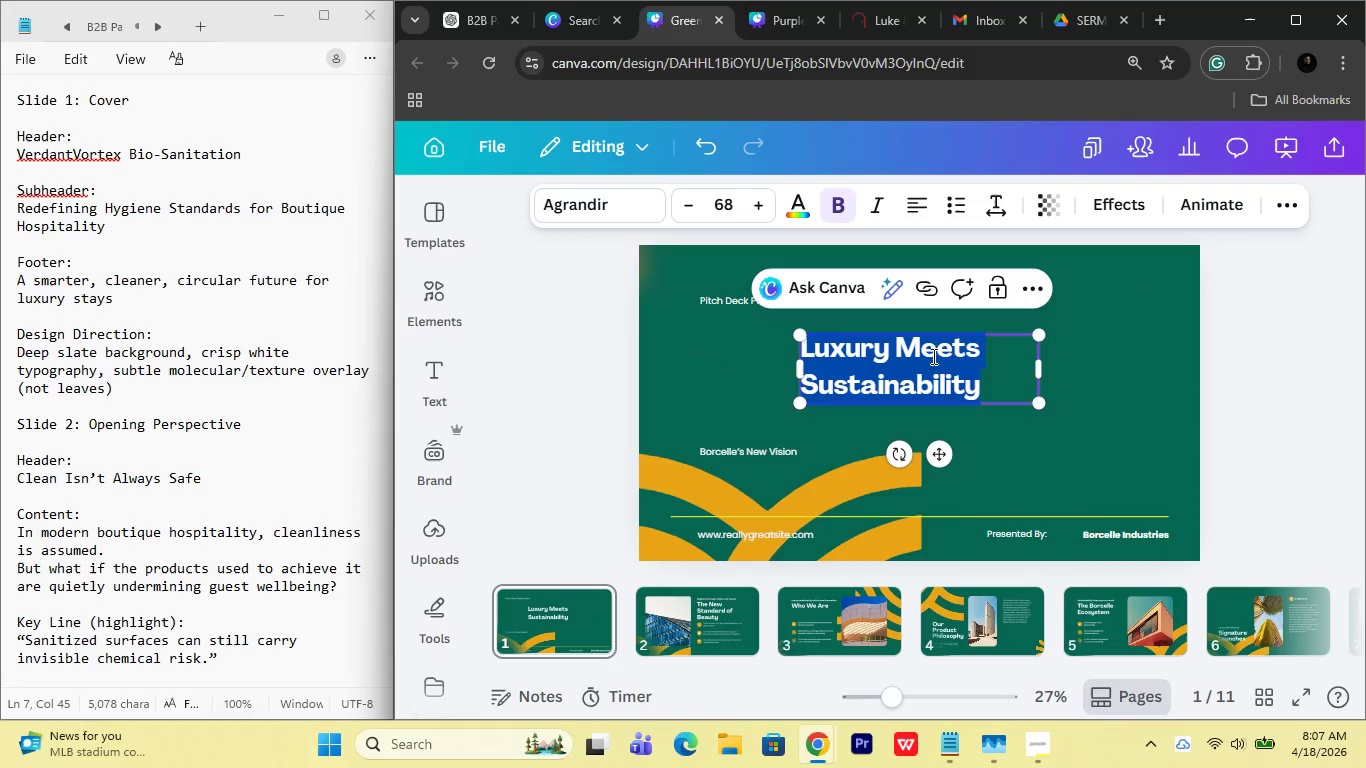 
double_click([932, 356])
 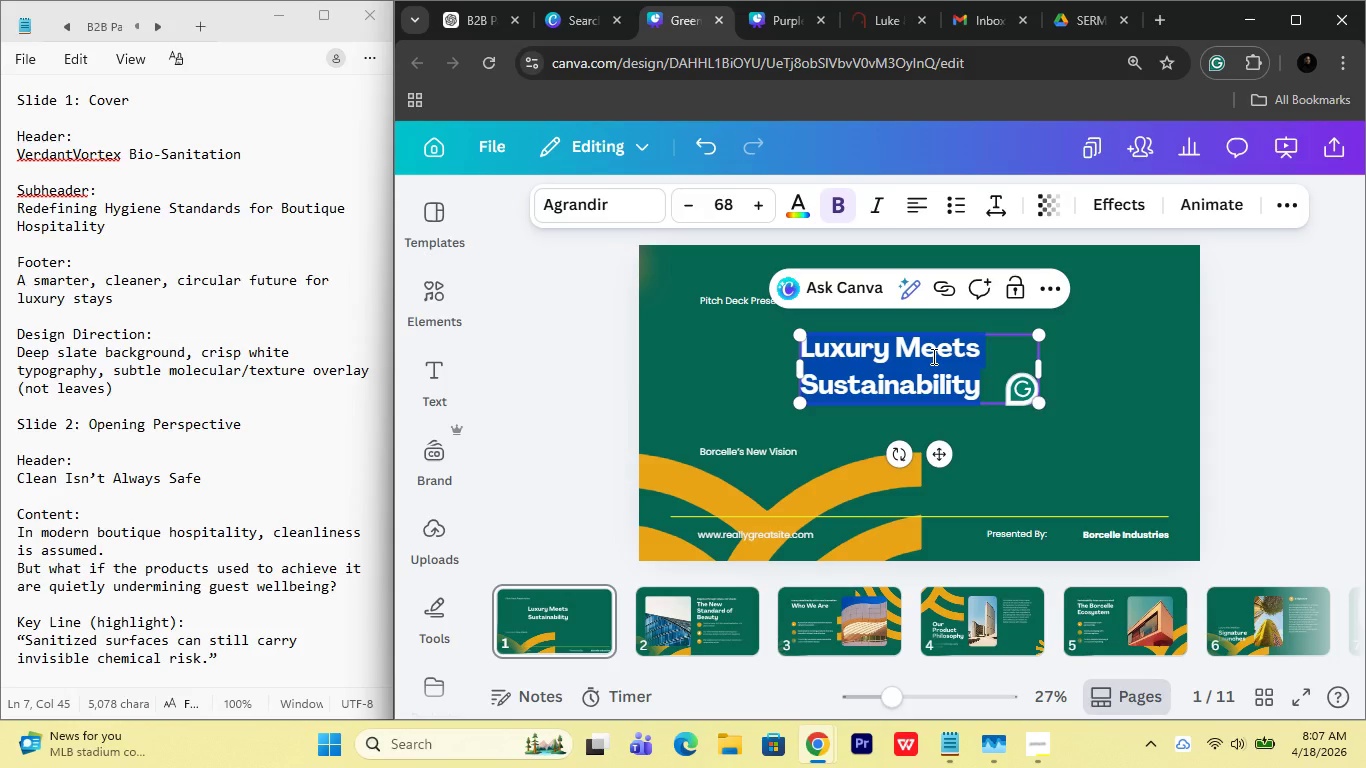 
type(VerdantVortex Bio-Sanitation)
 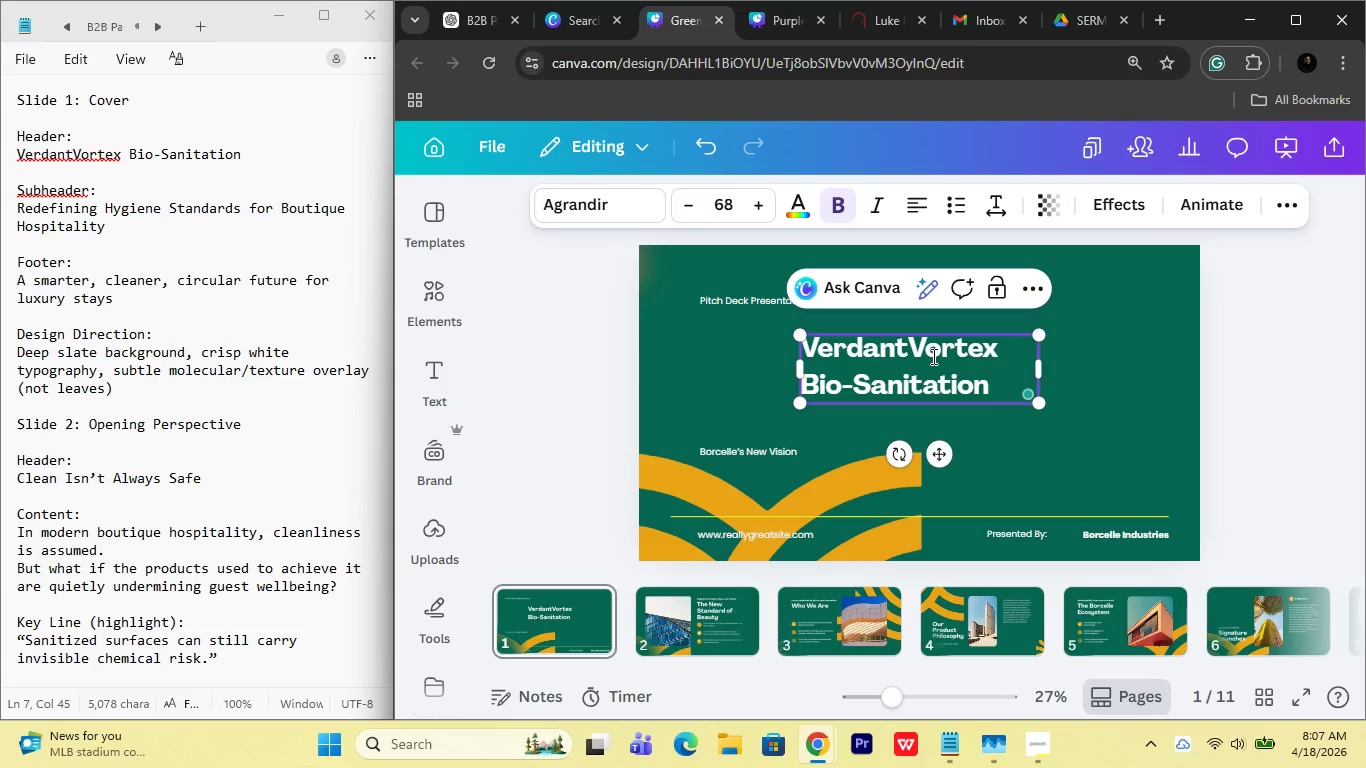 
key(Control+ControlLeft)
 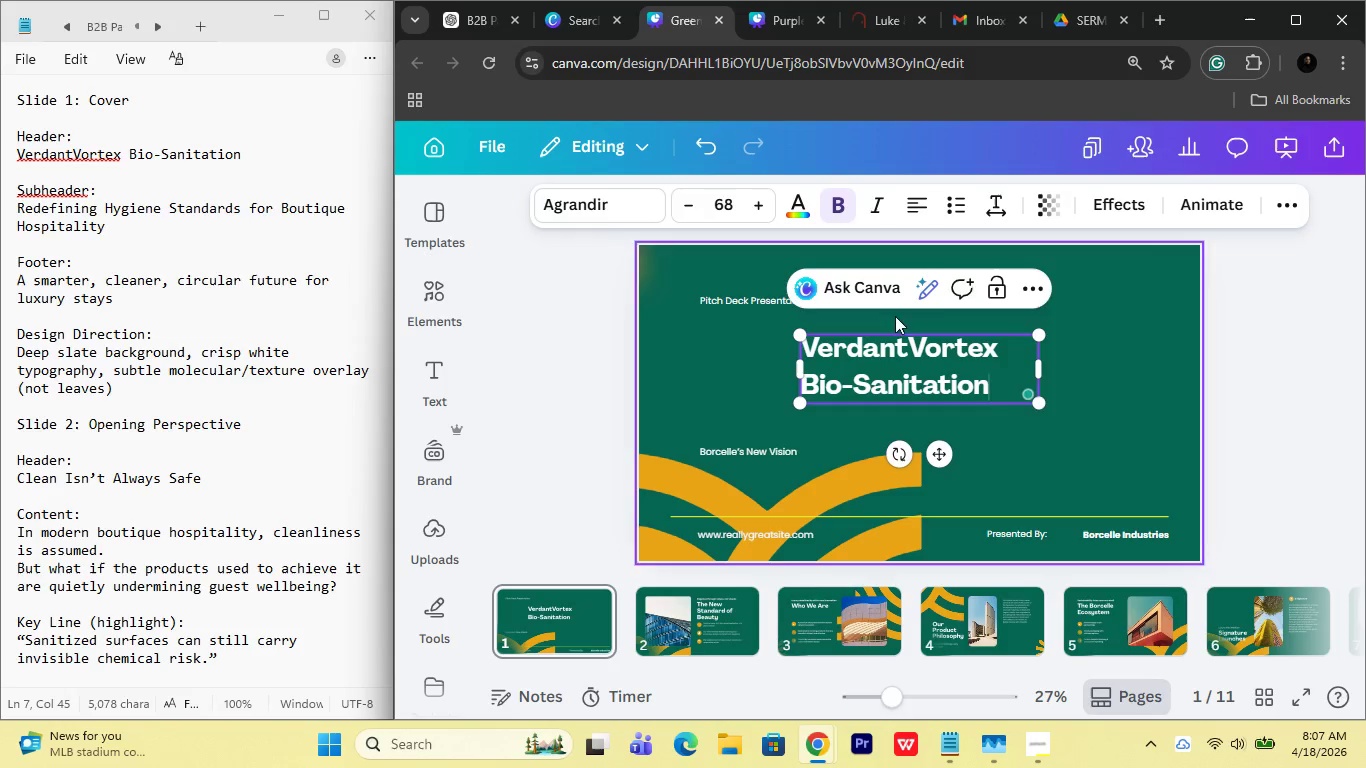 
key(Control+A)
 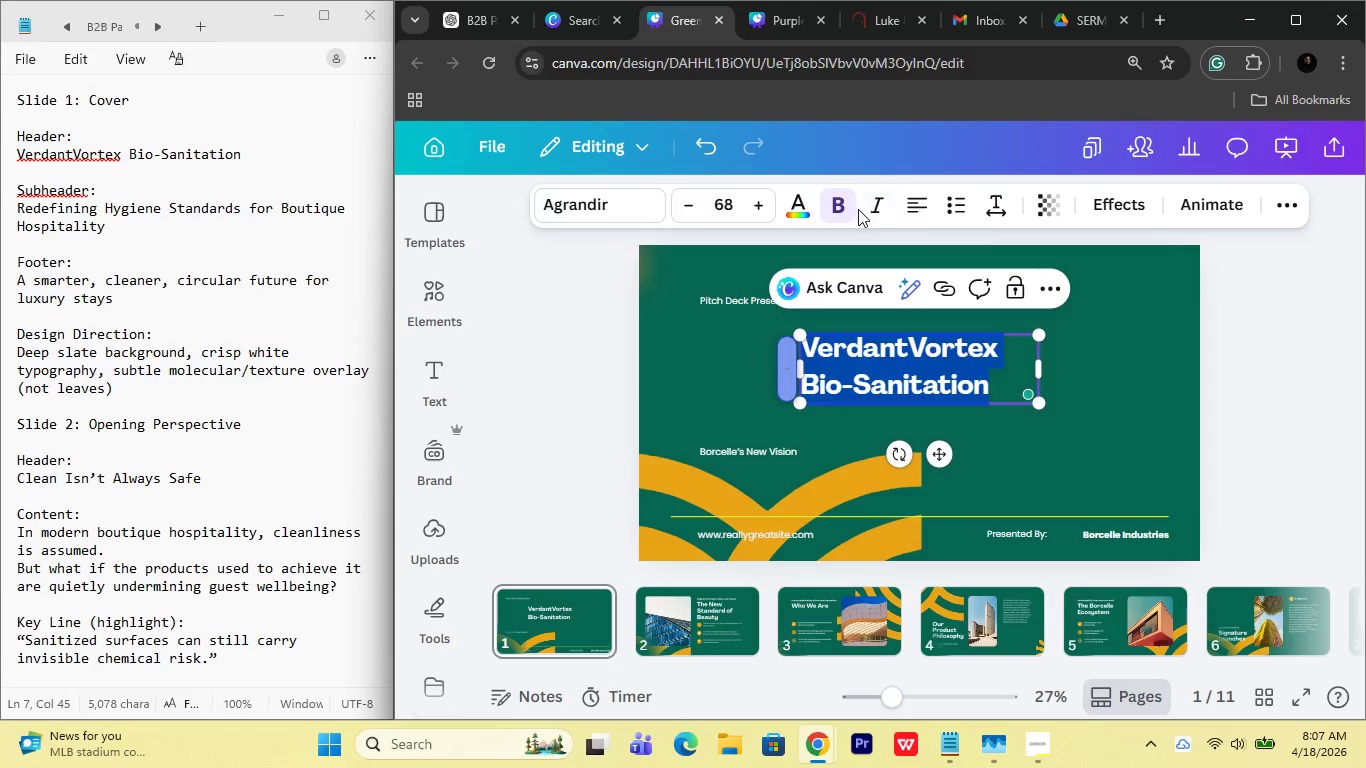 
left_click([905, 203])
 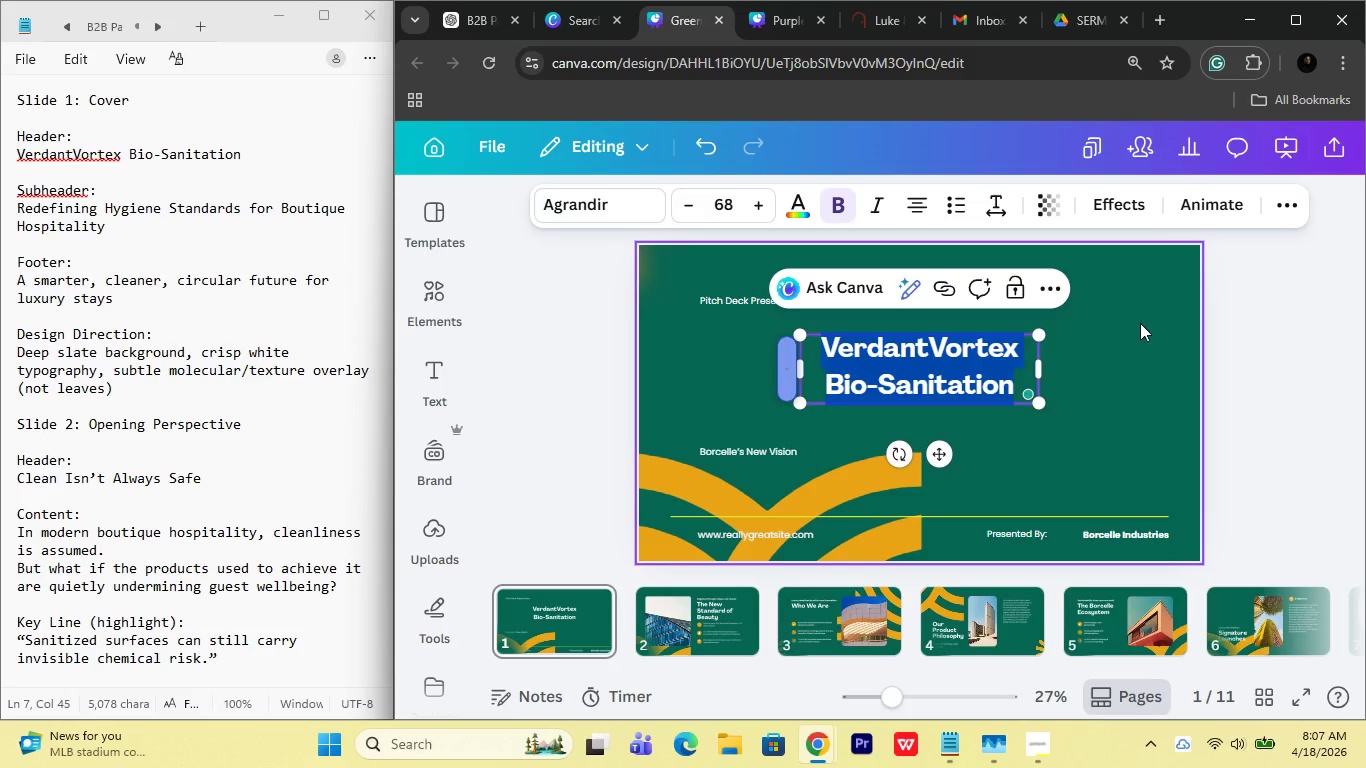 
left_click([1140, 310])
 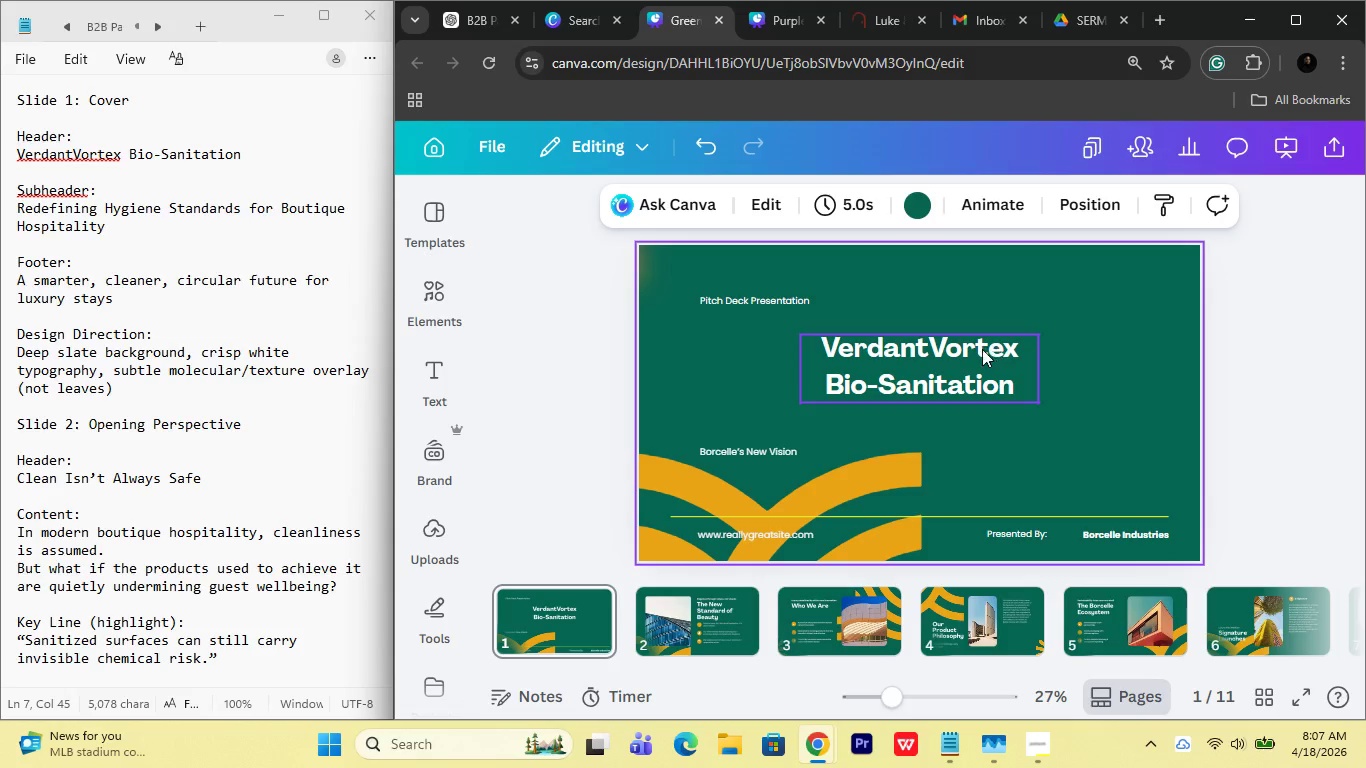 
left_click_drag(start_coordinate=[982, 349], to_coordinate=[981, 355])
 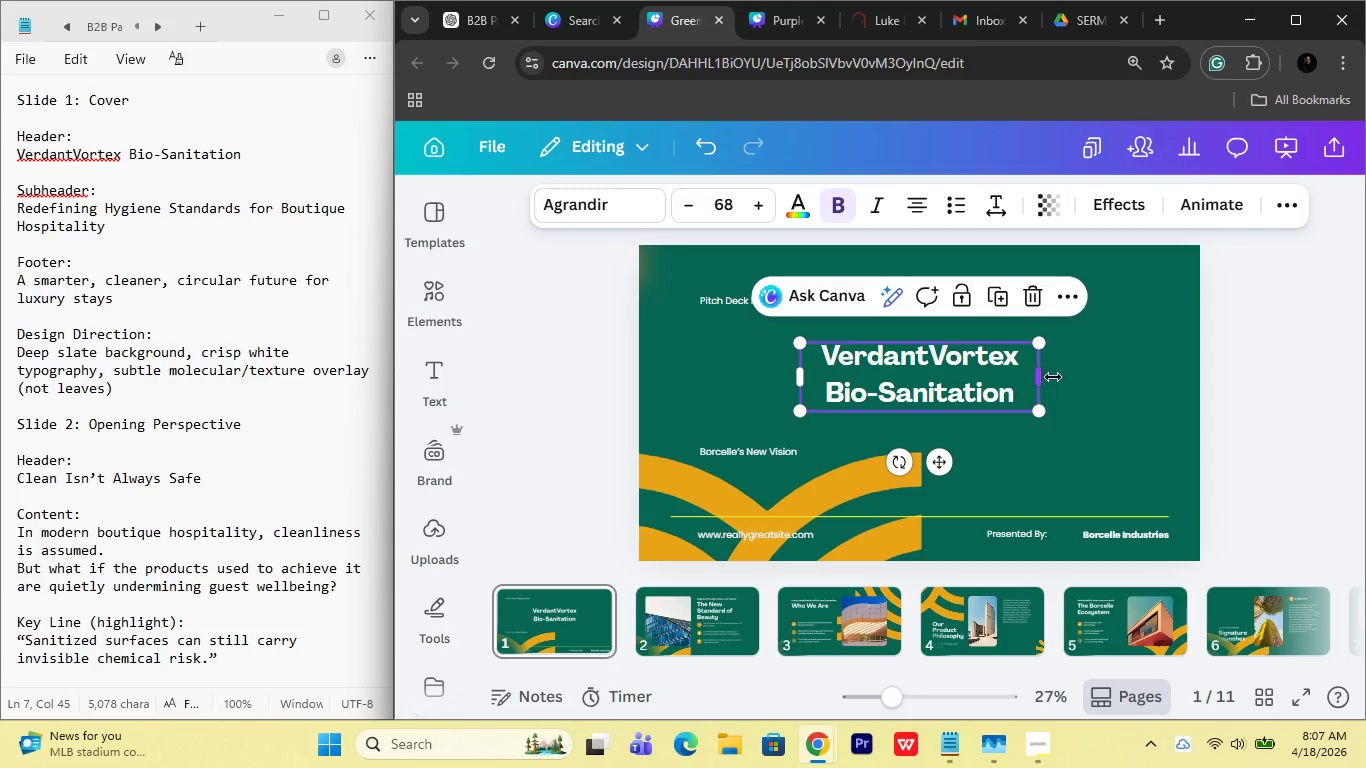 
left_click_drag(start_coordinate=[1066, 368], to_coordinate=[892, 381])
 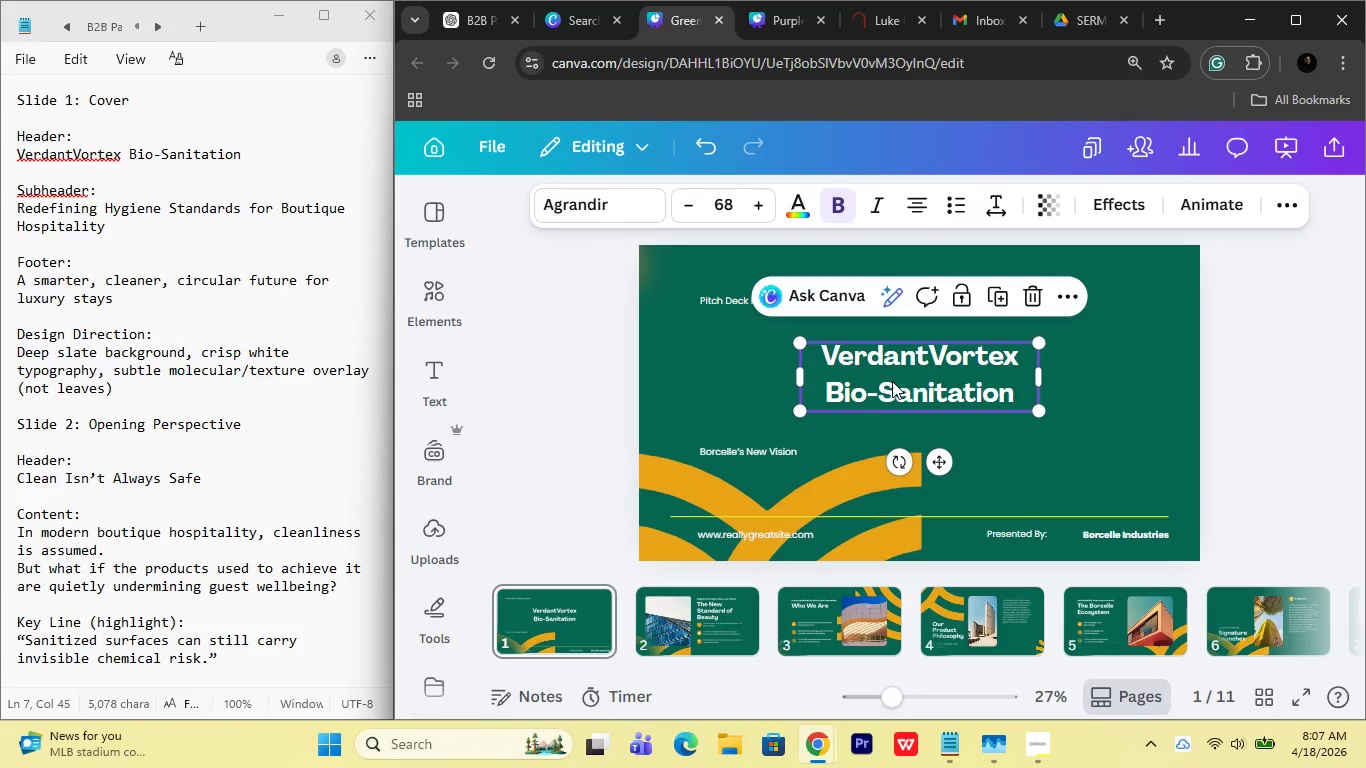 
double_click([892, 381])
 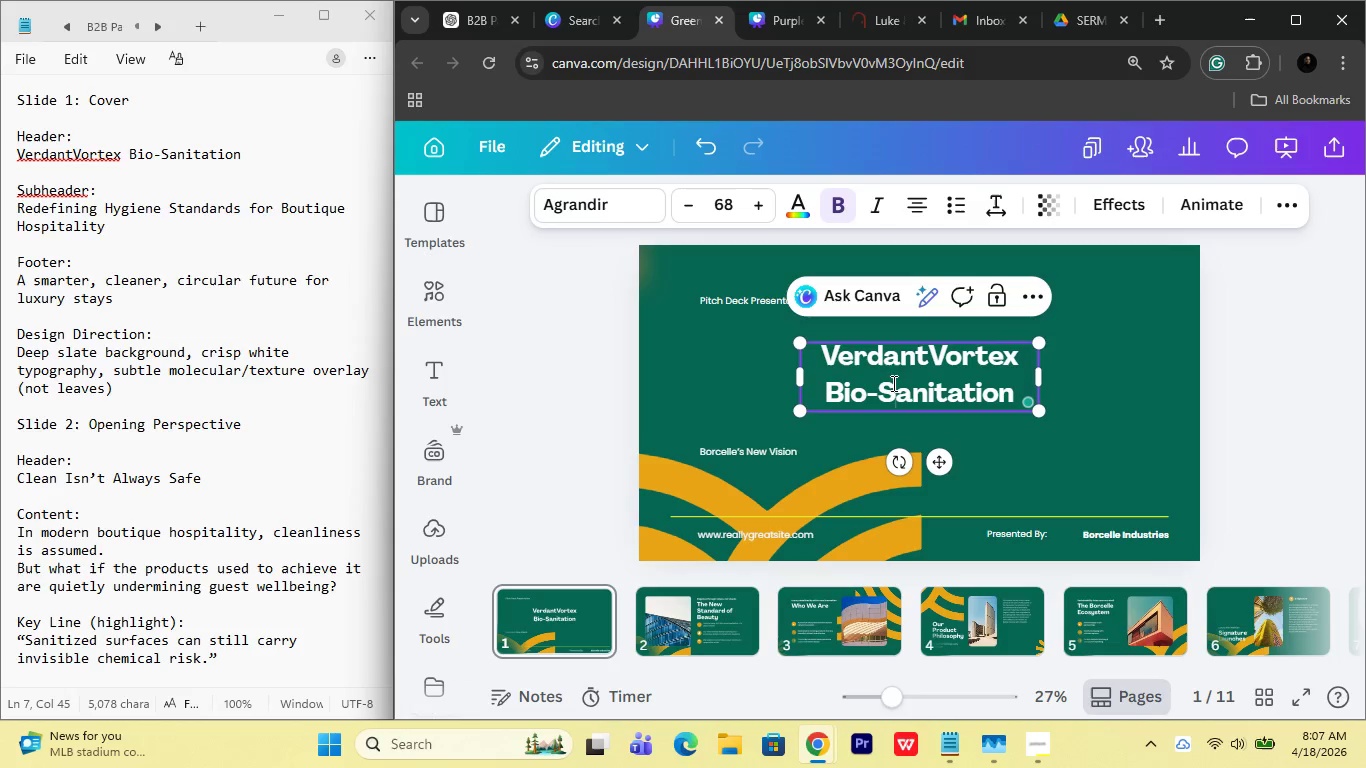 
left_click([1093, 376])
 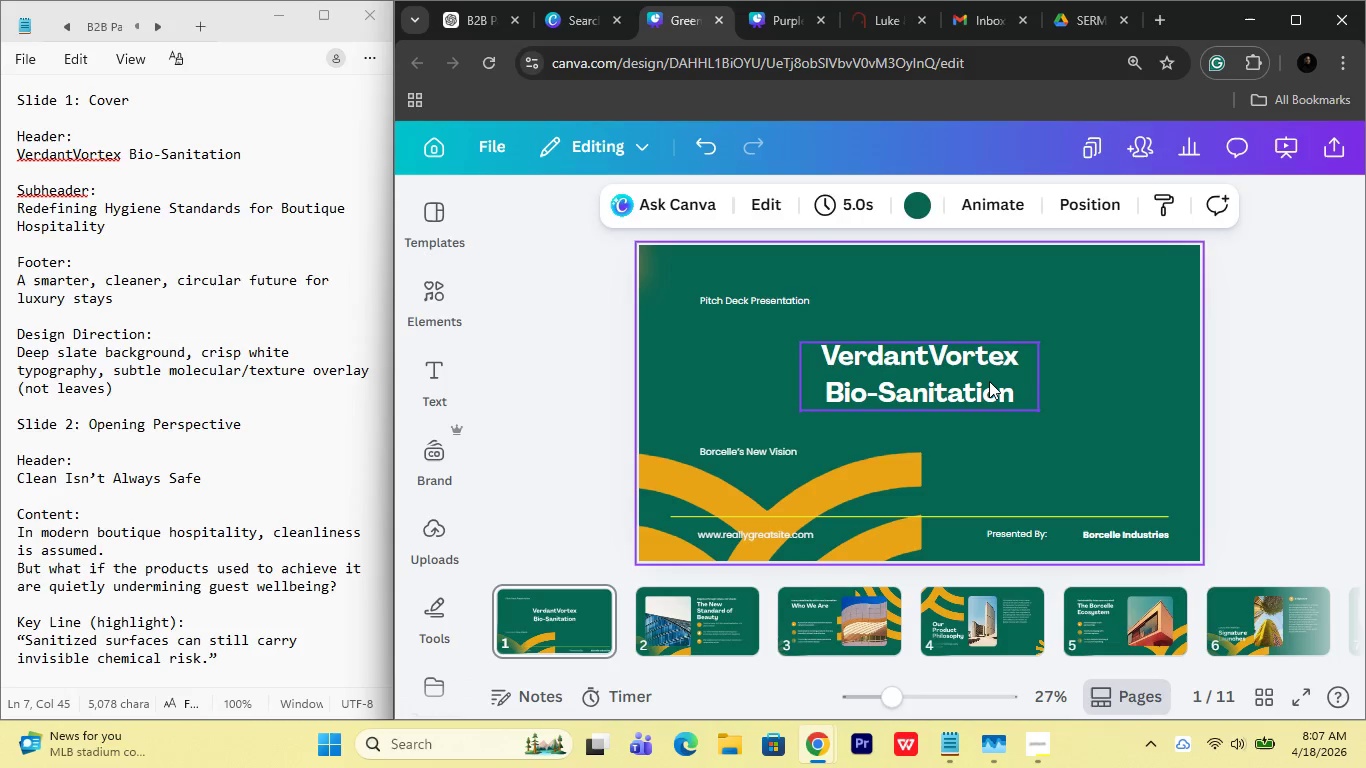 
left_click([989, 381])
 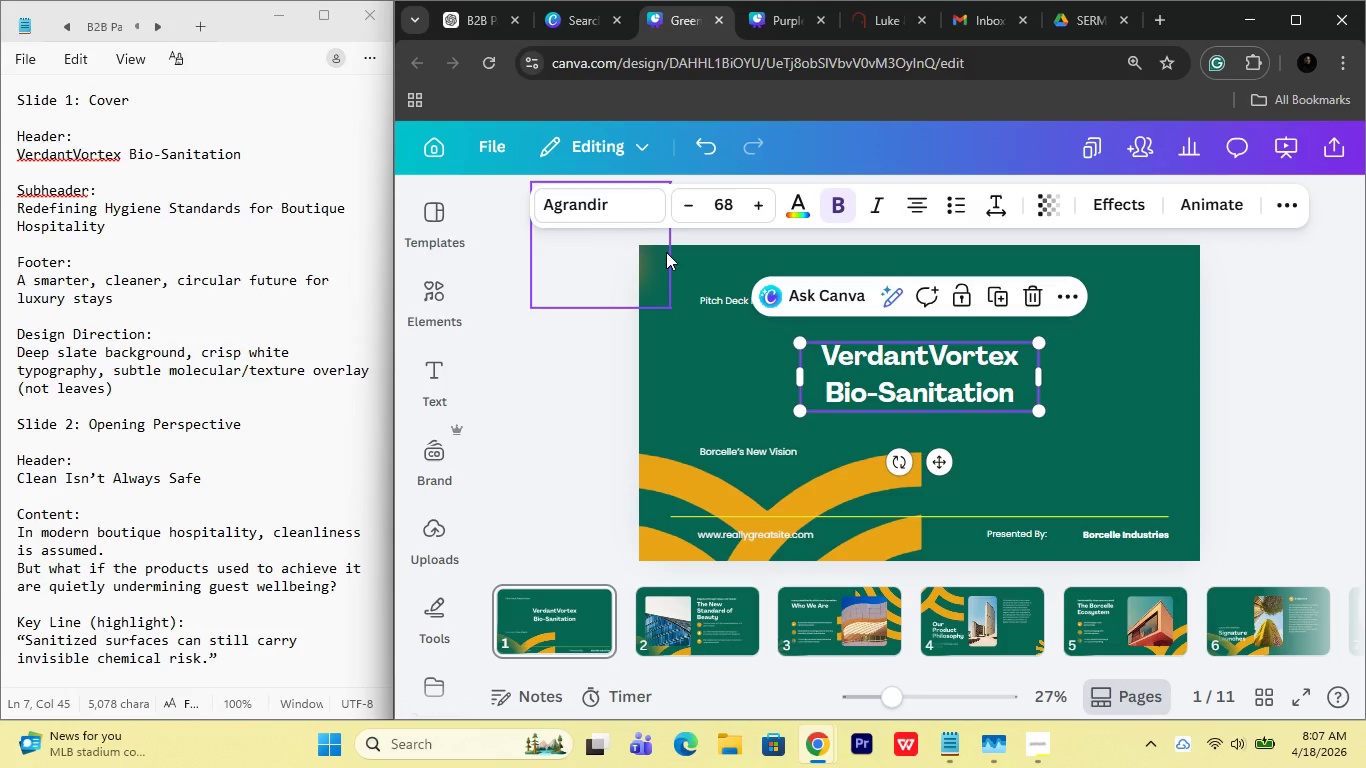 
left_click([769, 456])
 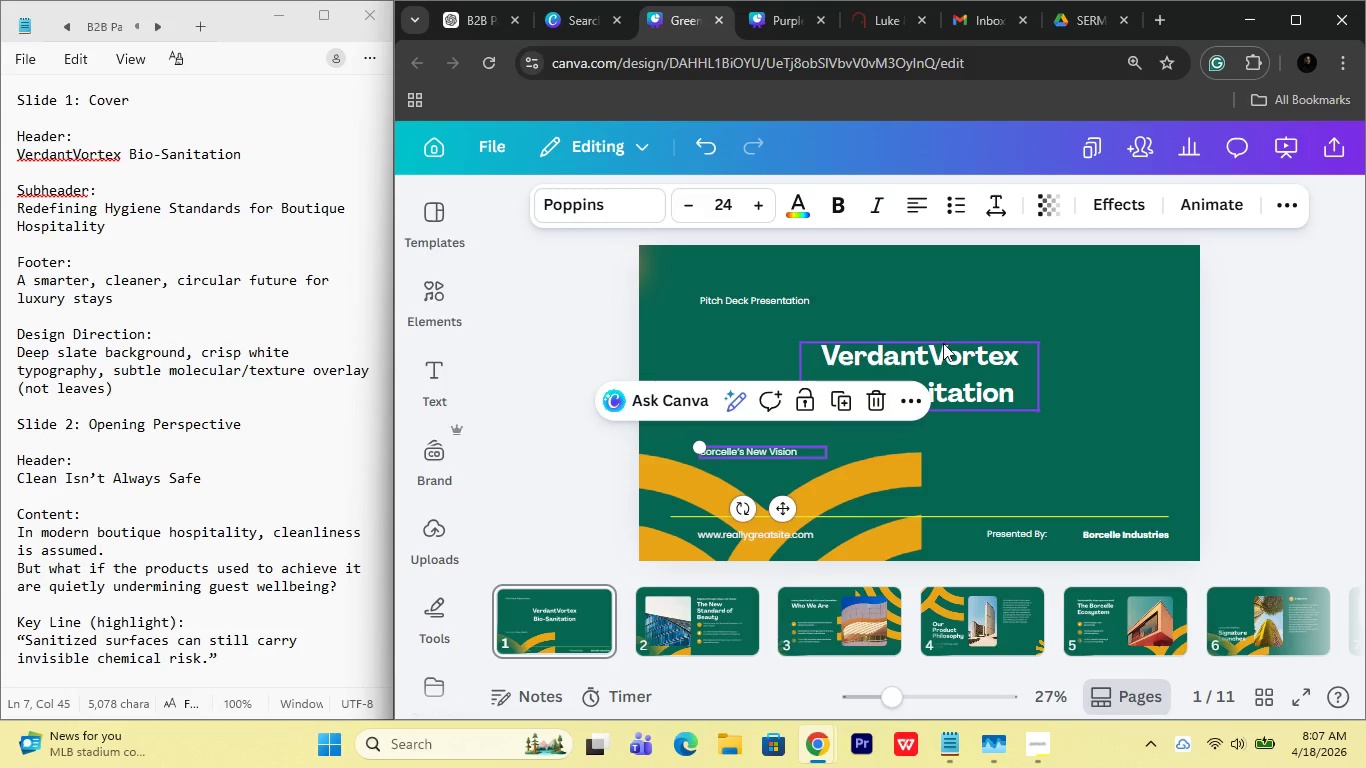 
left_click([945, 348])
 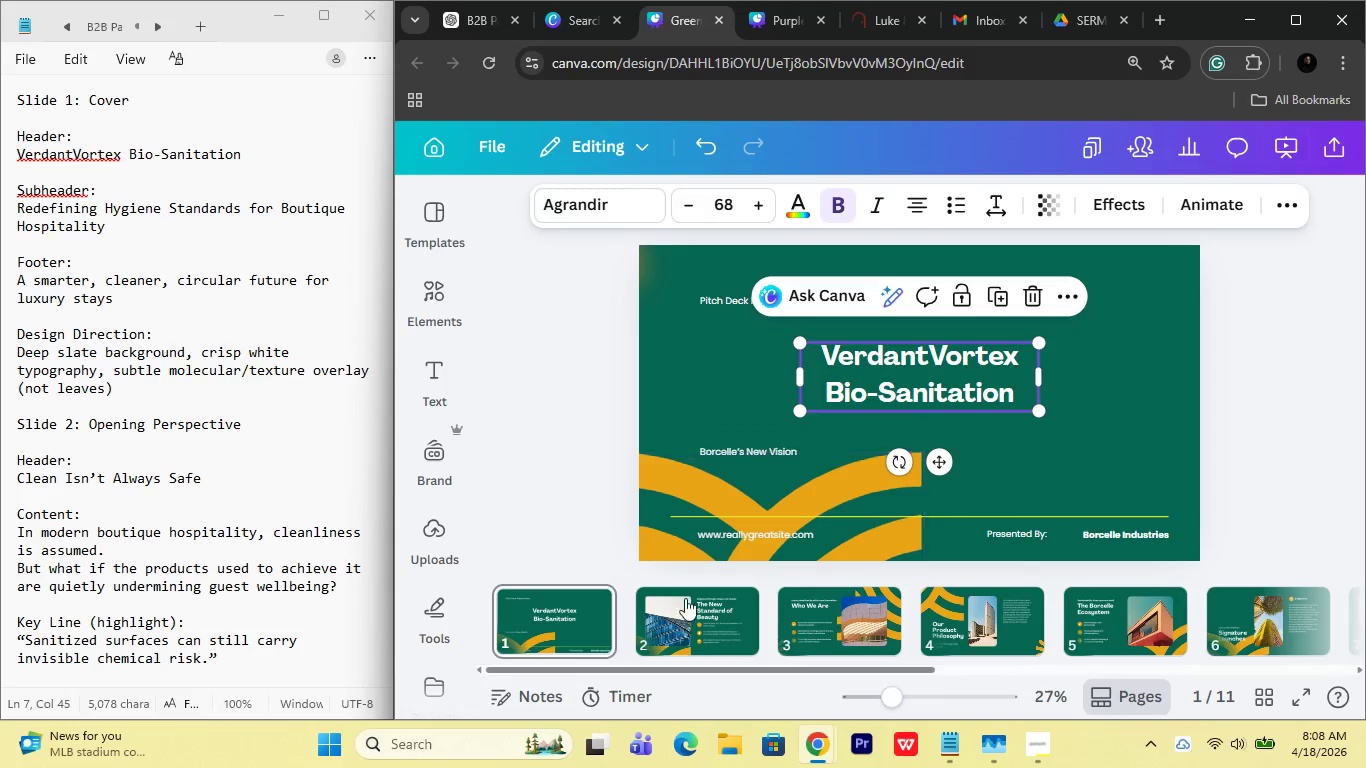 
left_click([692, 619])
 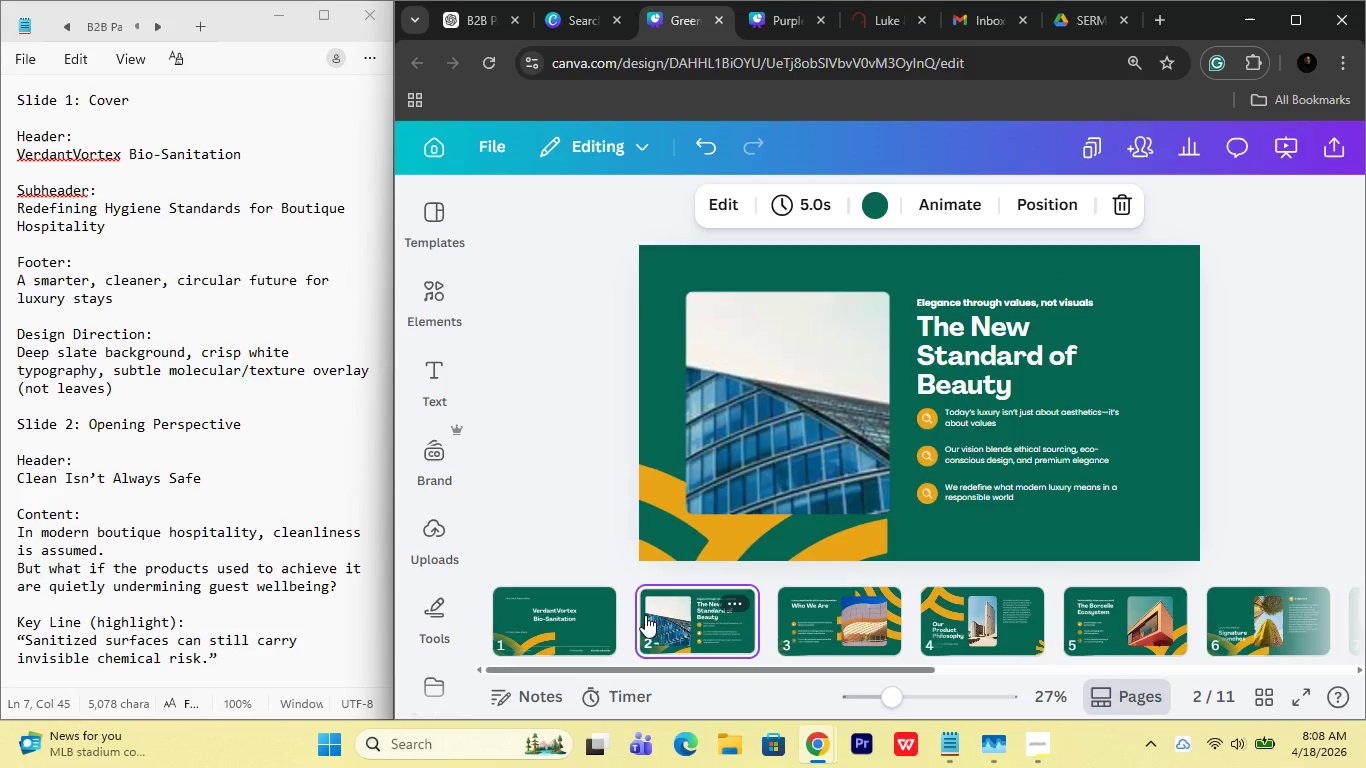 
left_click([562, 626])
 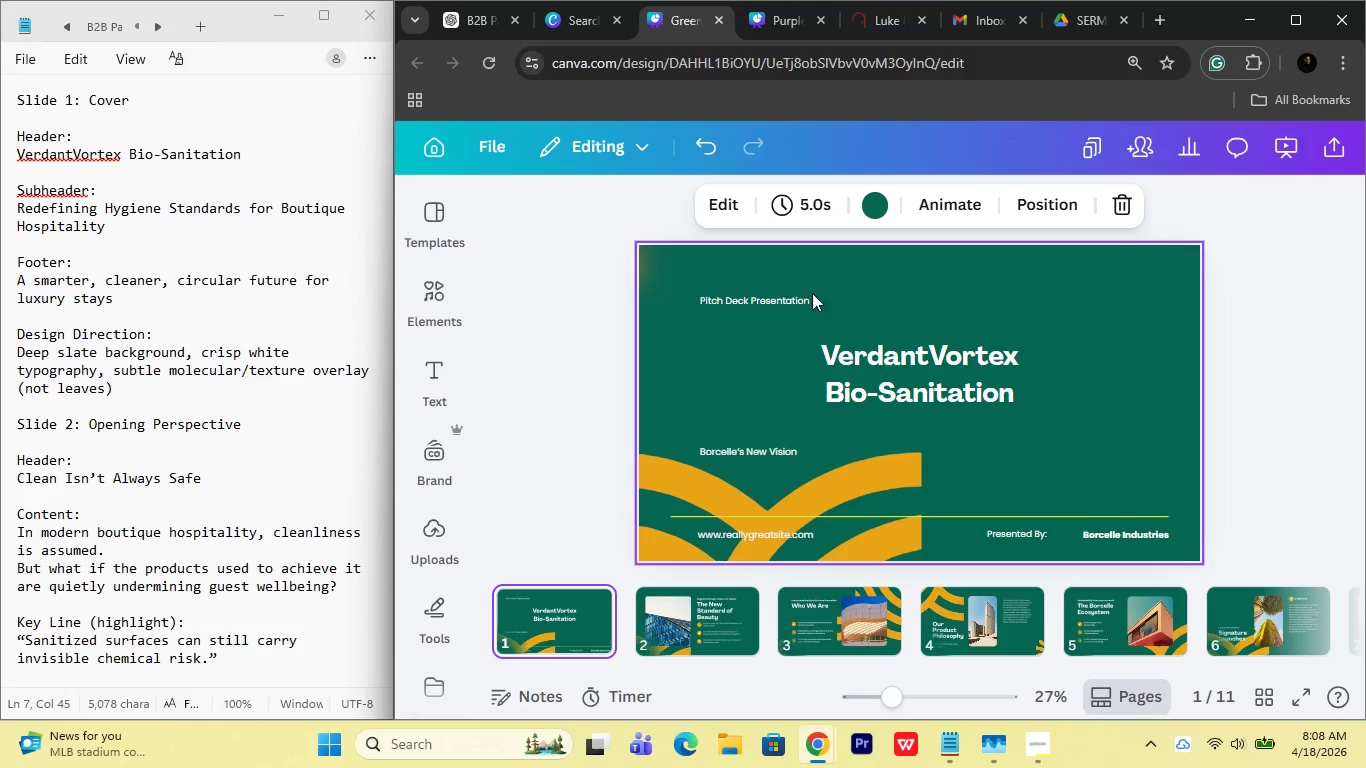 
left_click([841, 359])
 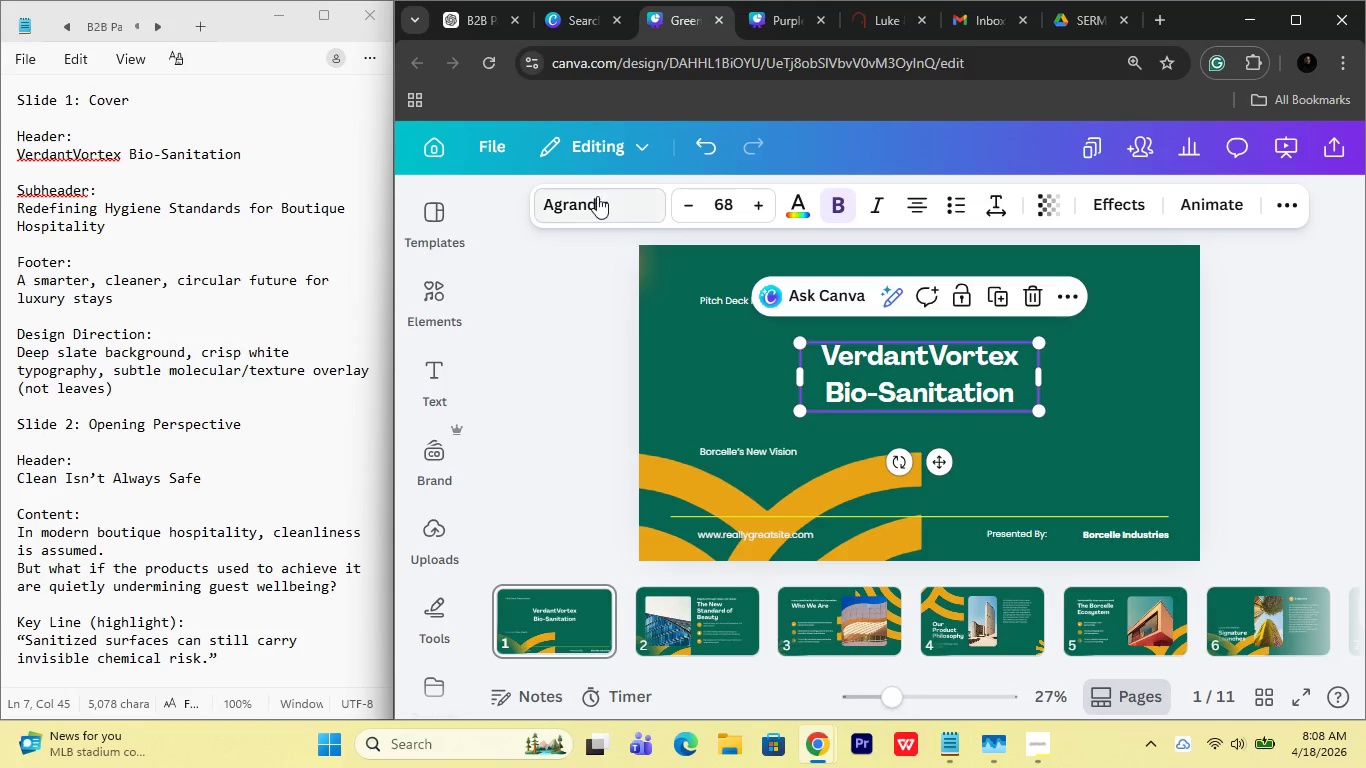 
left_click([597, 196])
 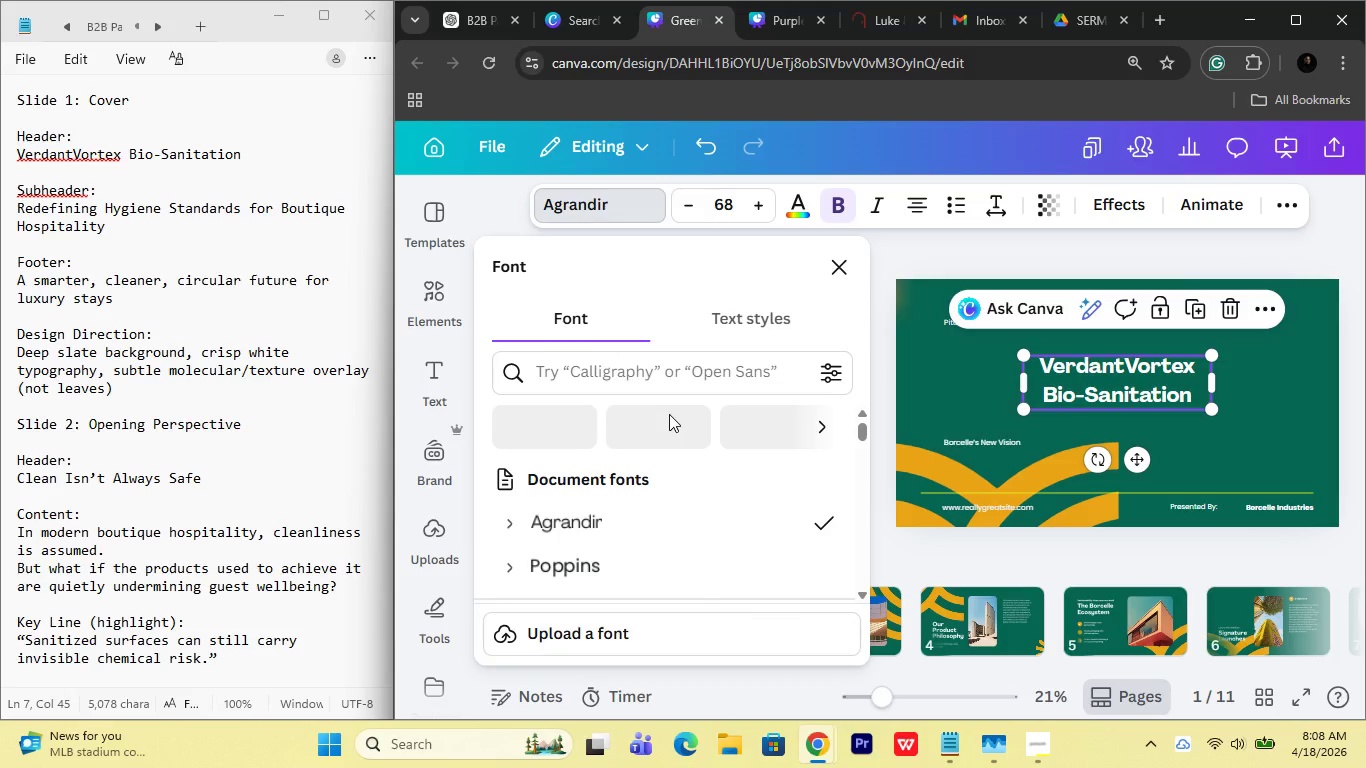 
scroll: coordinate [648, 419], scroll_direction: none, amount: 0.0
 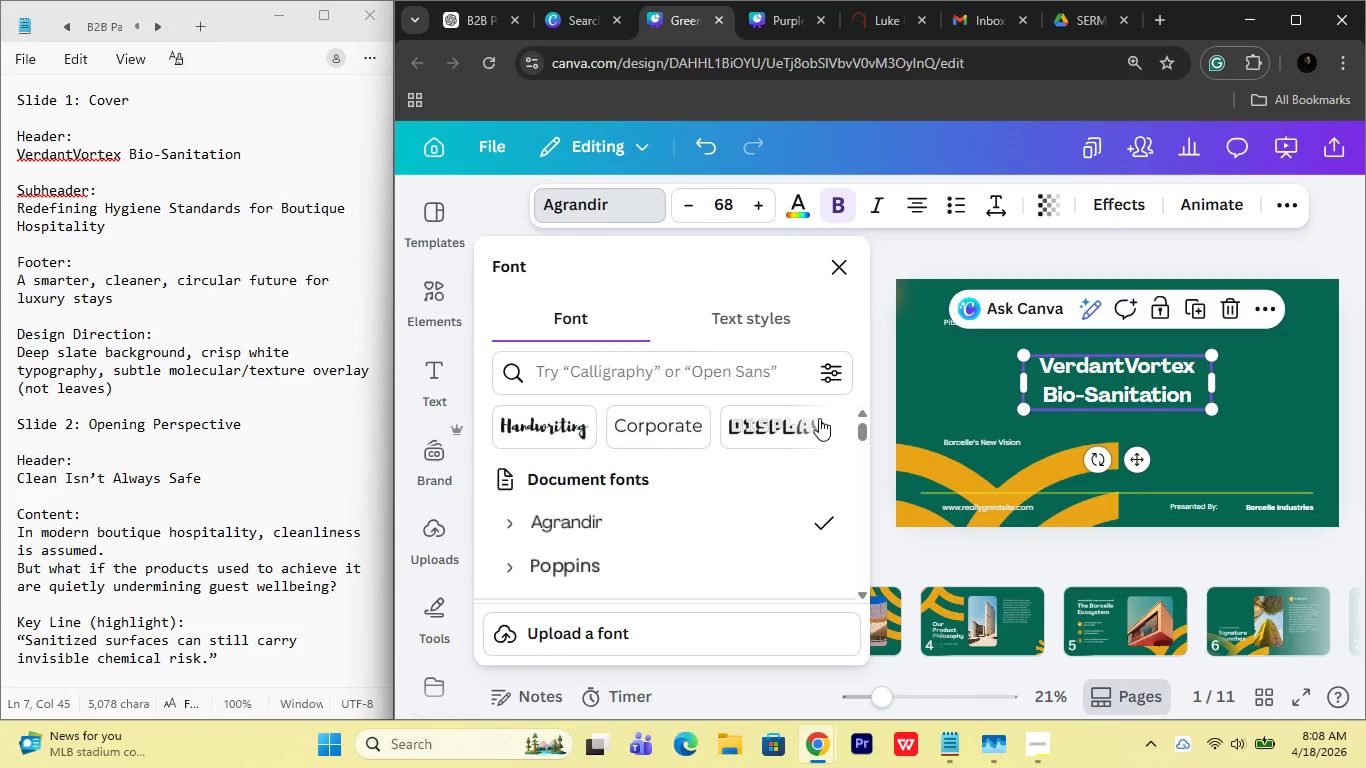 
left_click([819, 418])
 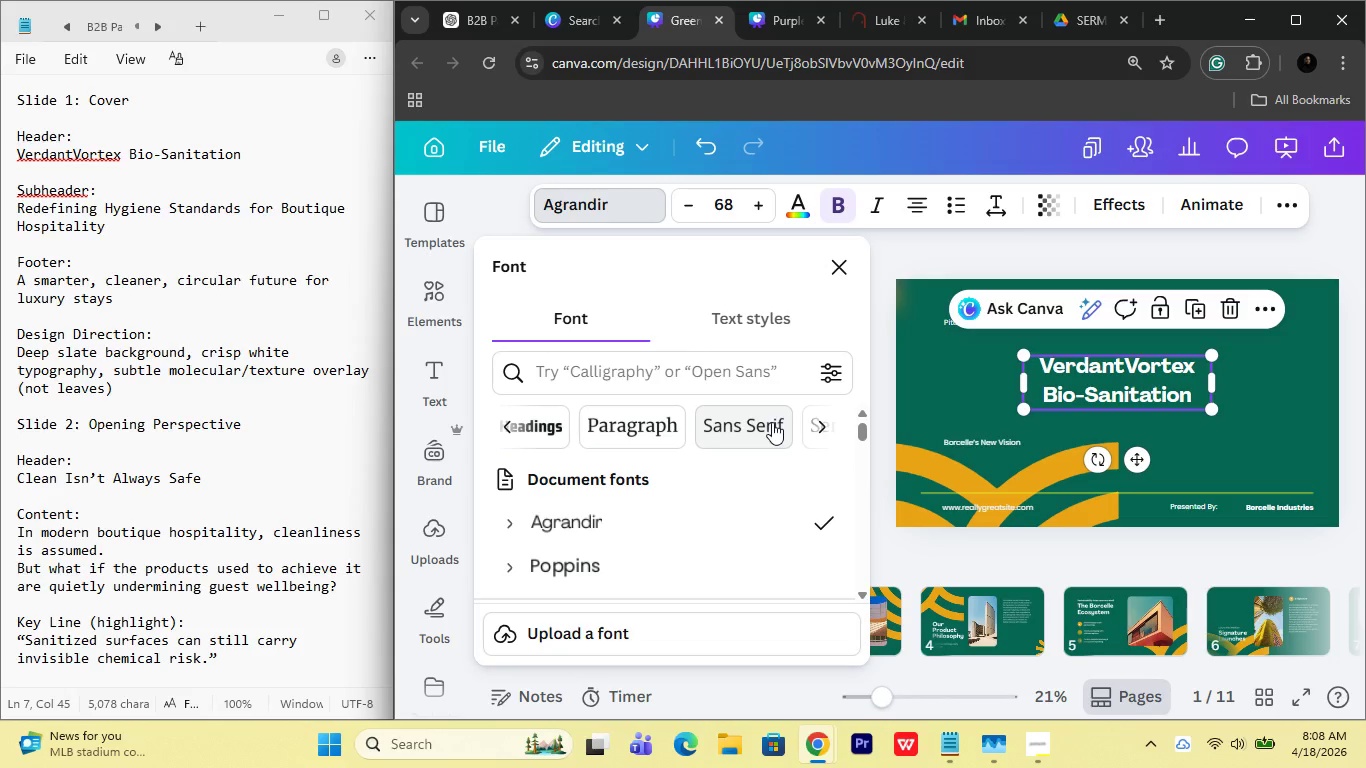 
left_click([817, 422])
 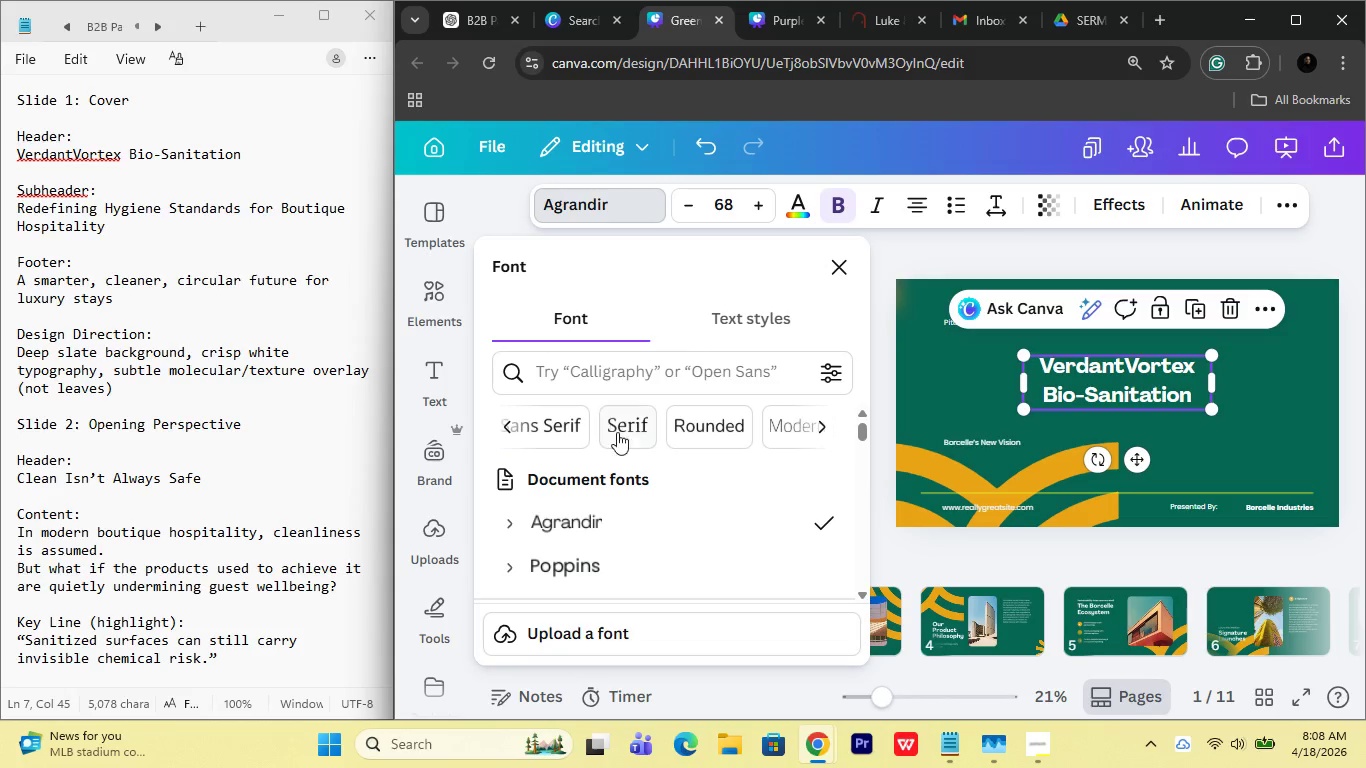 
left_click([625, 432])
 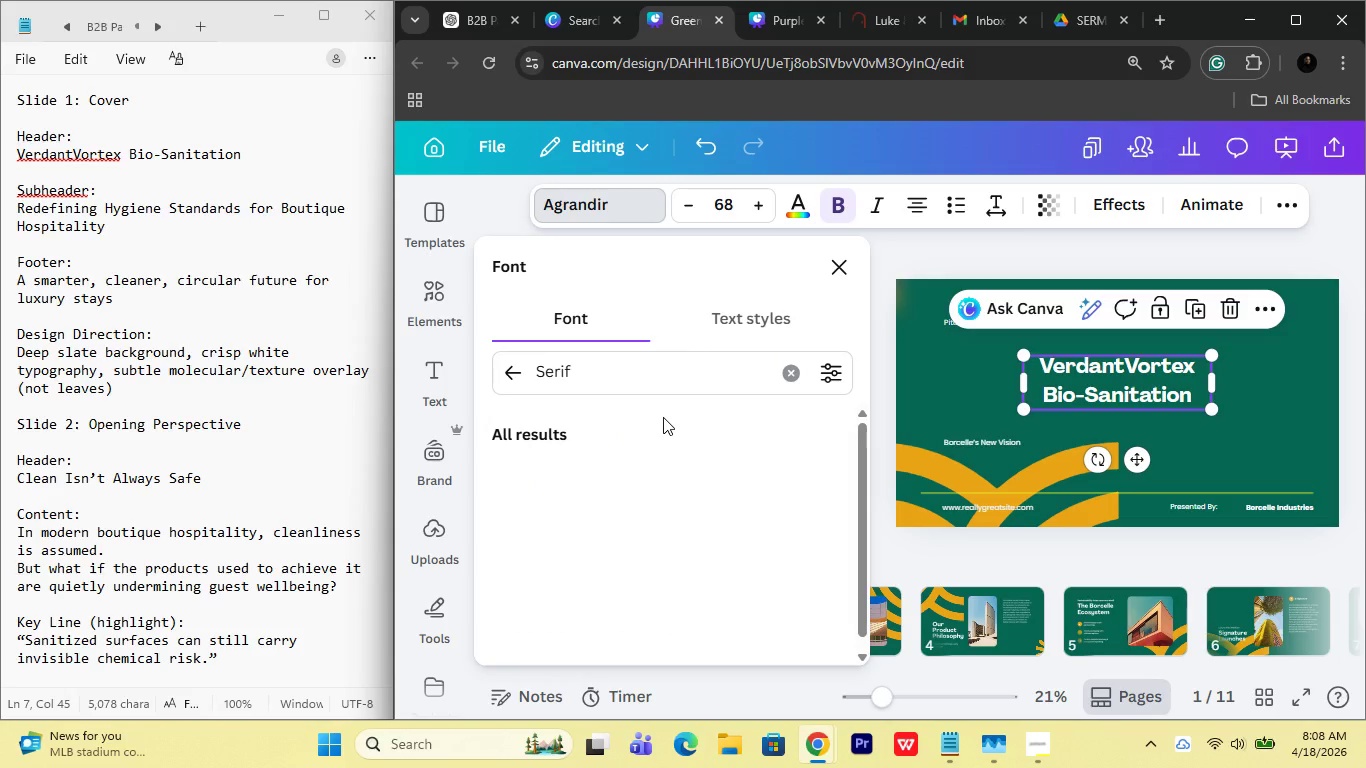 
wait(7.45)
 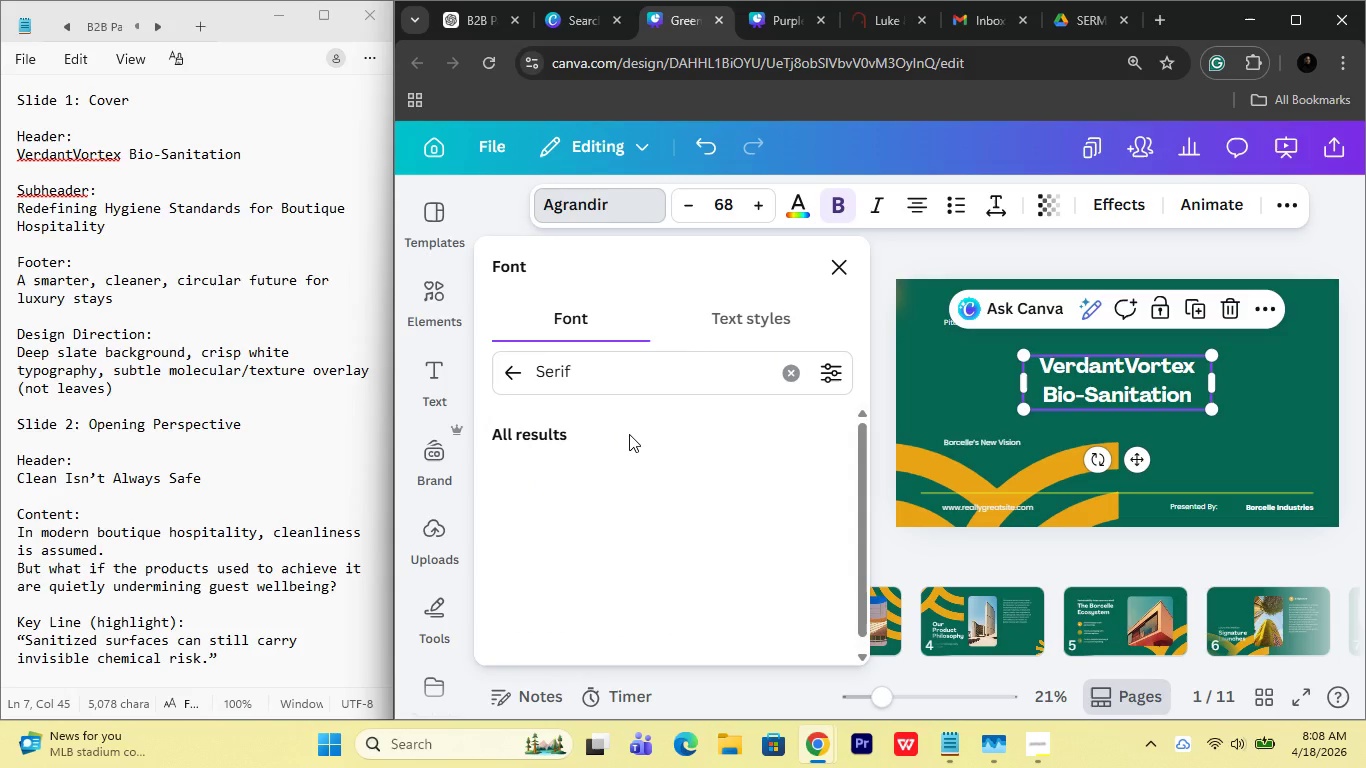 
scroll: coordinate [665, 527], scroll_direction: down, amount: 6.0
 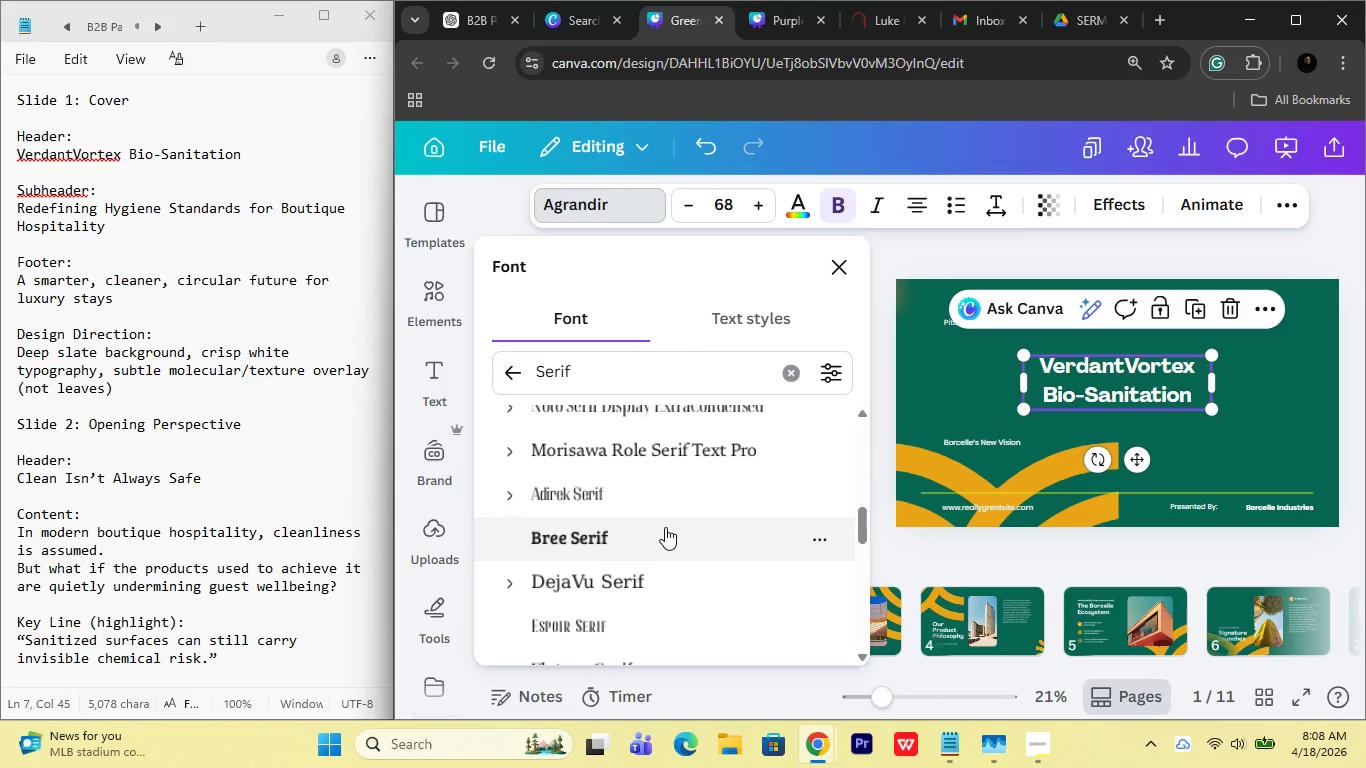 
scroll: coordinate [665, 527], scroll_direction: up, amount: 3.0
 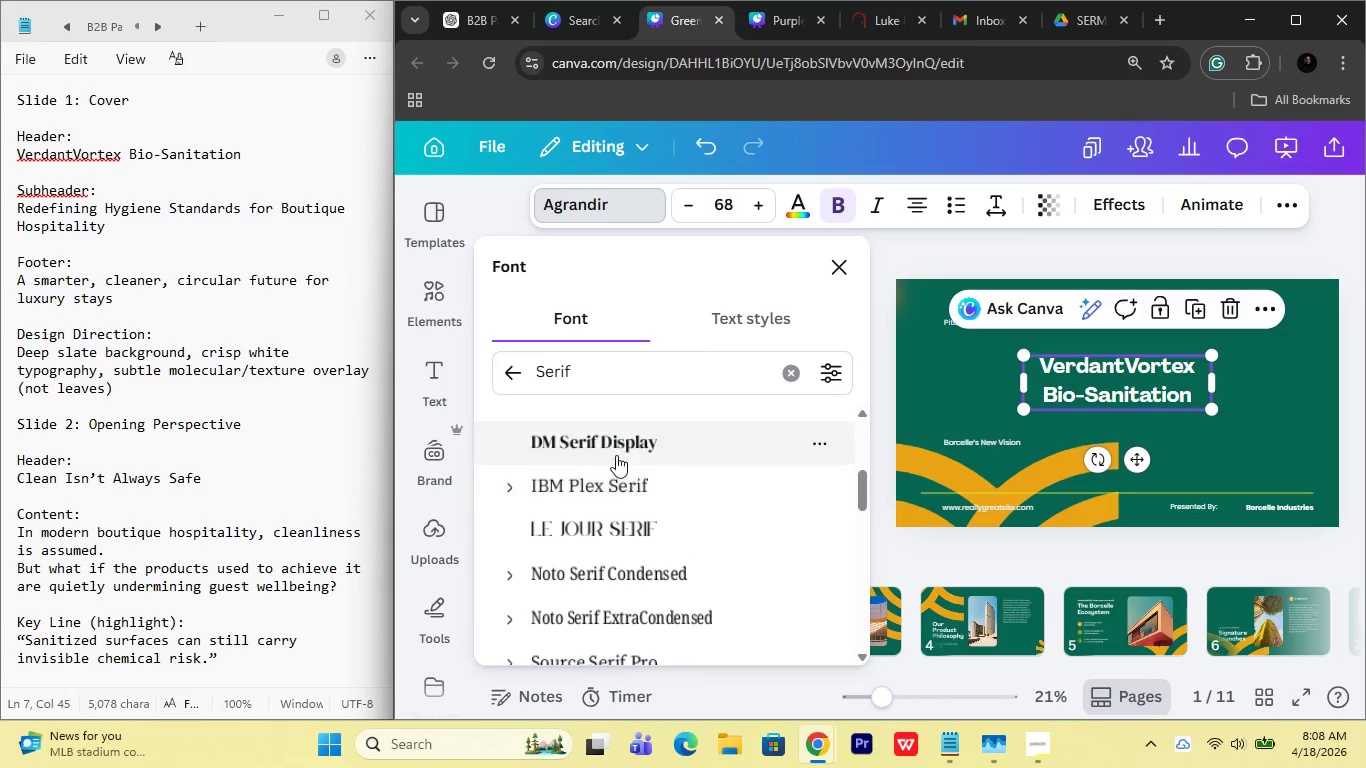 
left_click([614, 445])
 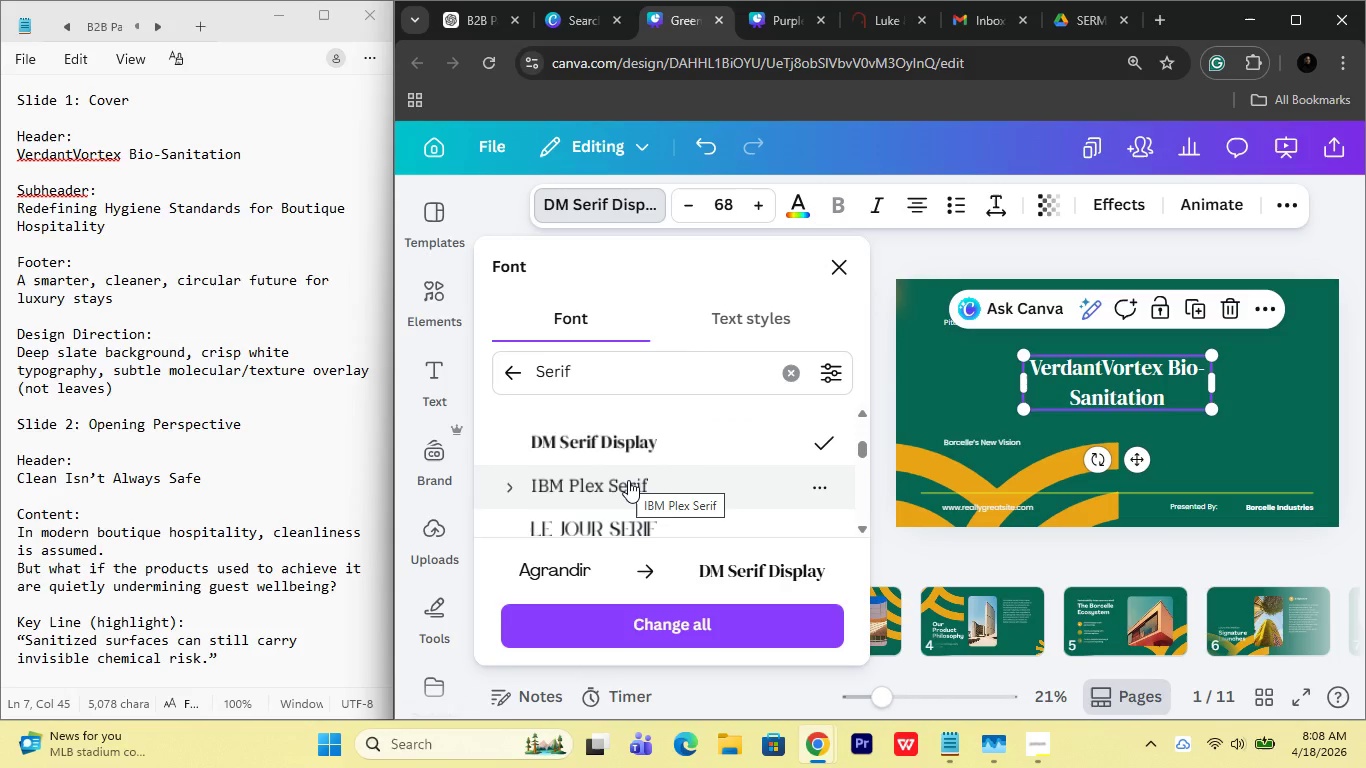 
key(Control+ControlLeft)
 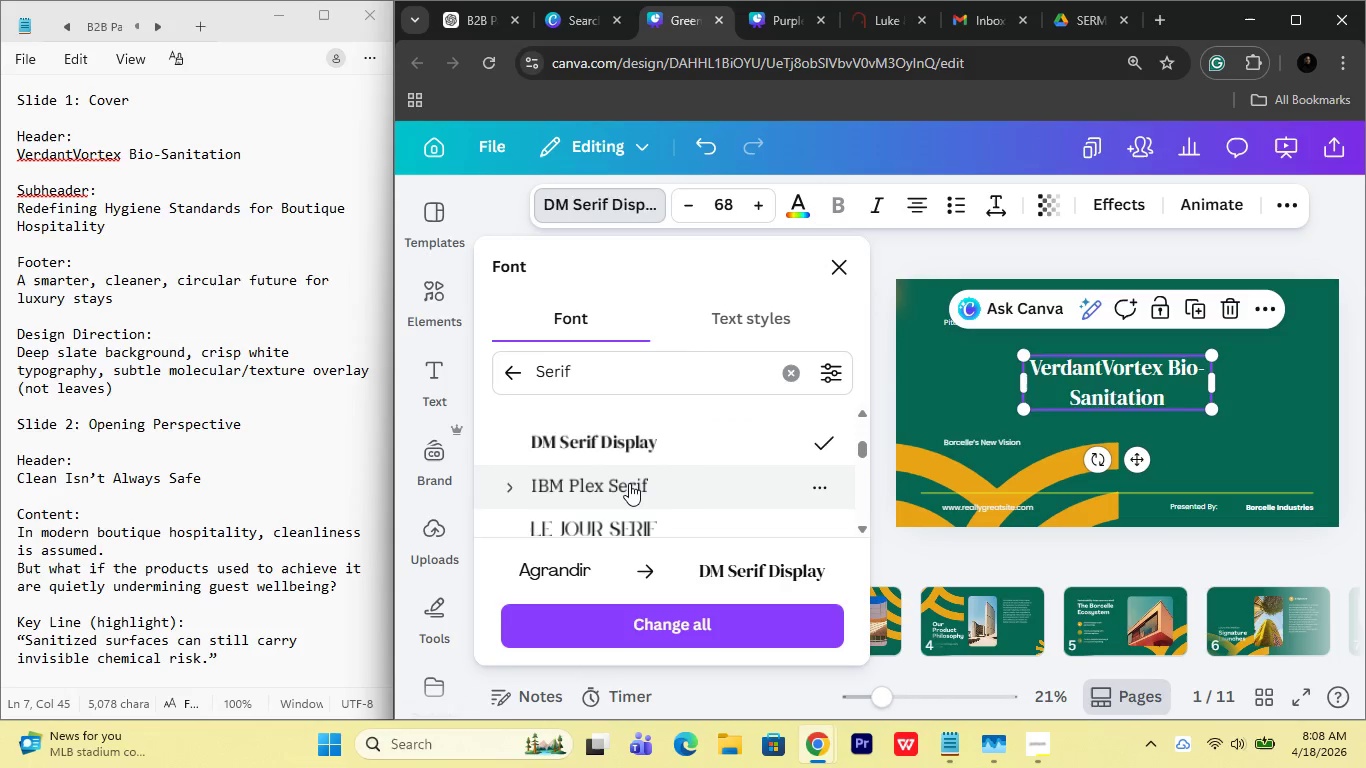 
key(Control+Z)
 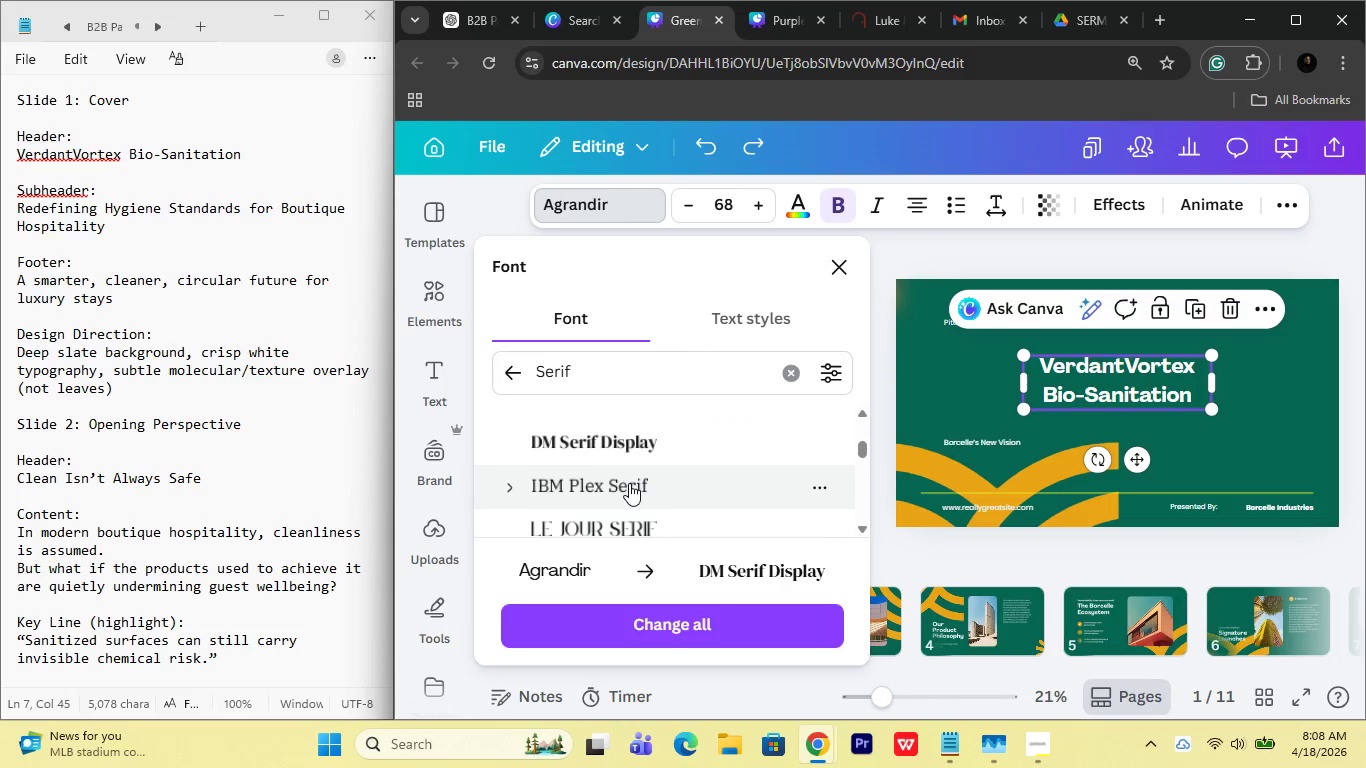 
scroll: coordinate [626, 493], scroll_direction: down, amount: 12.0
 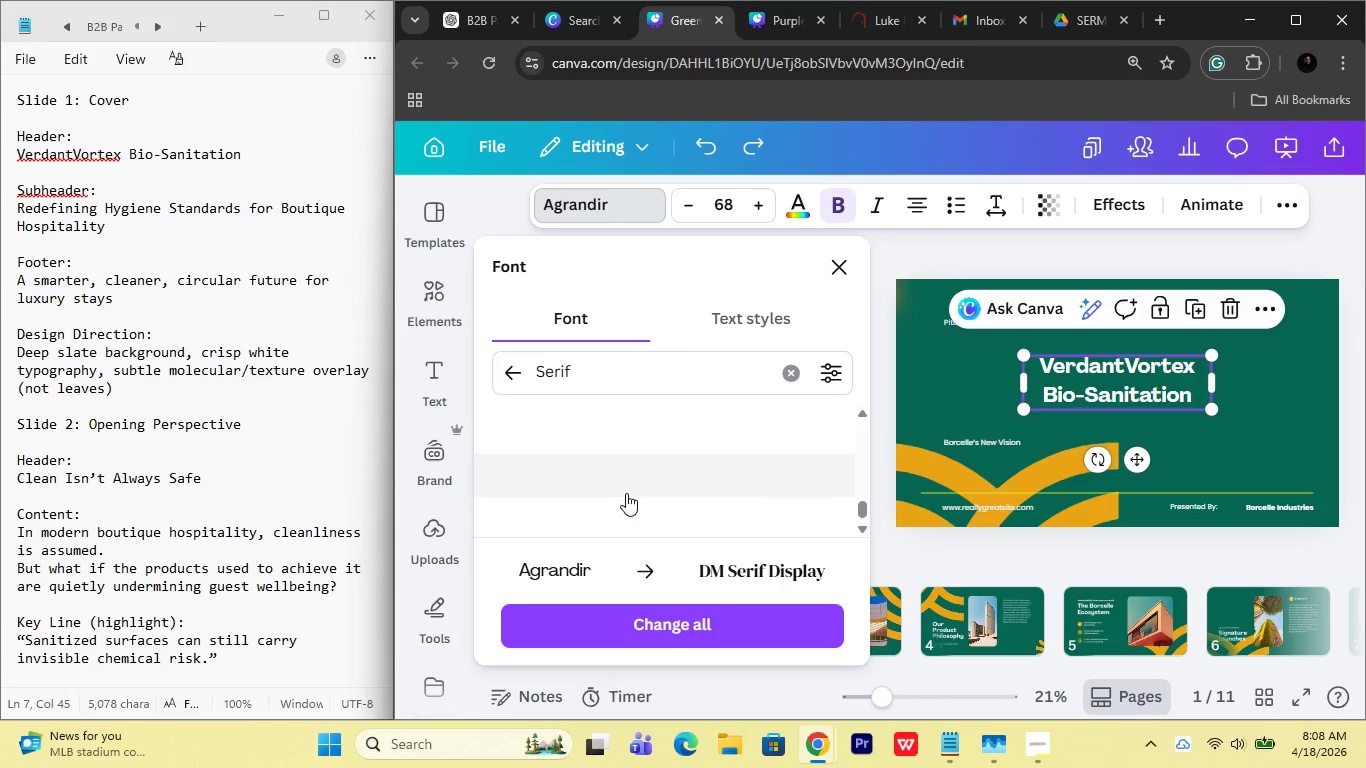 
scroll: coordinate [626, 493], scroll_direction: up, amount: 2.0
 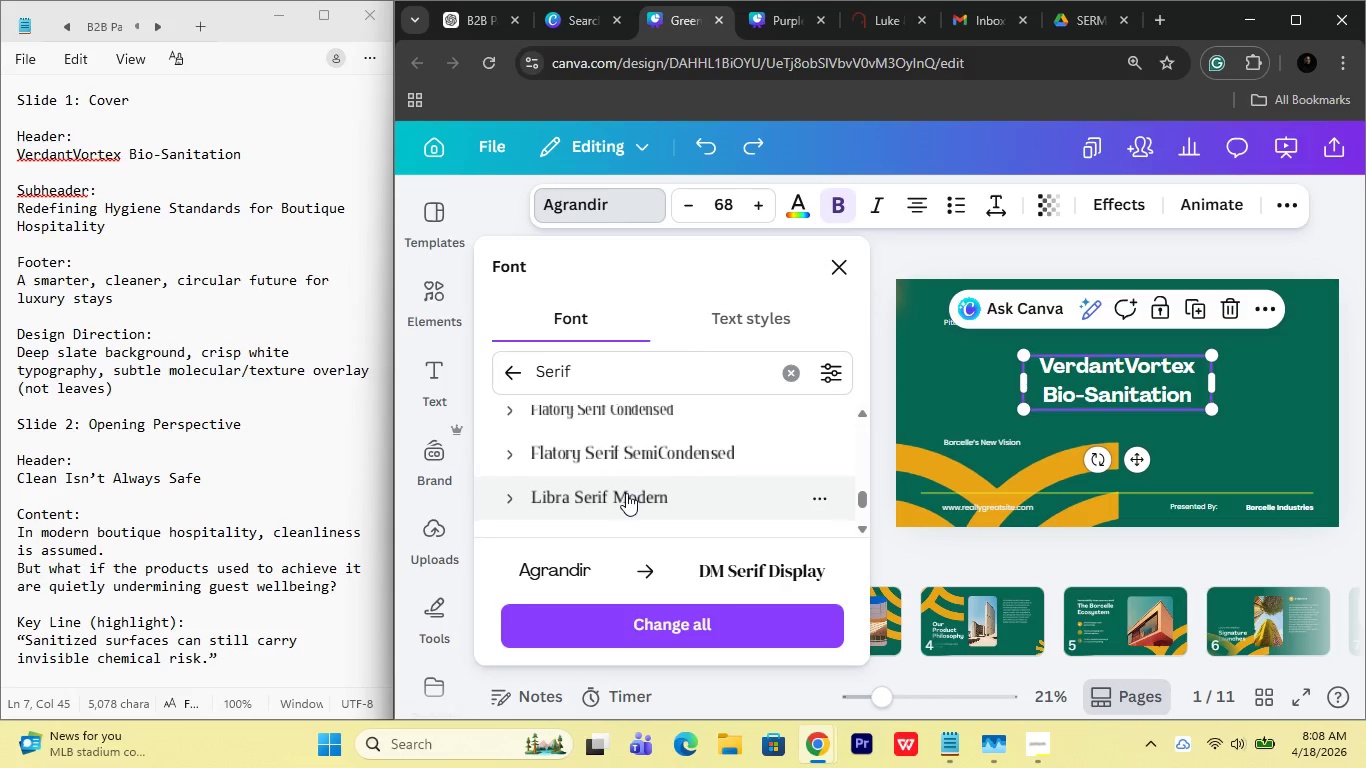 
scroll: coordinate [626, 493], scroll_direction: down, amount: 1.0
 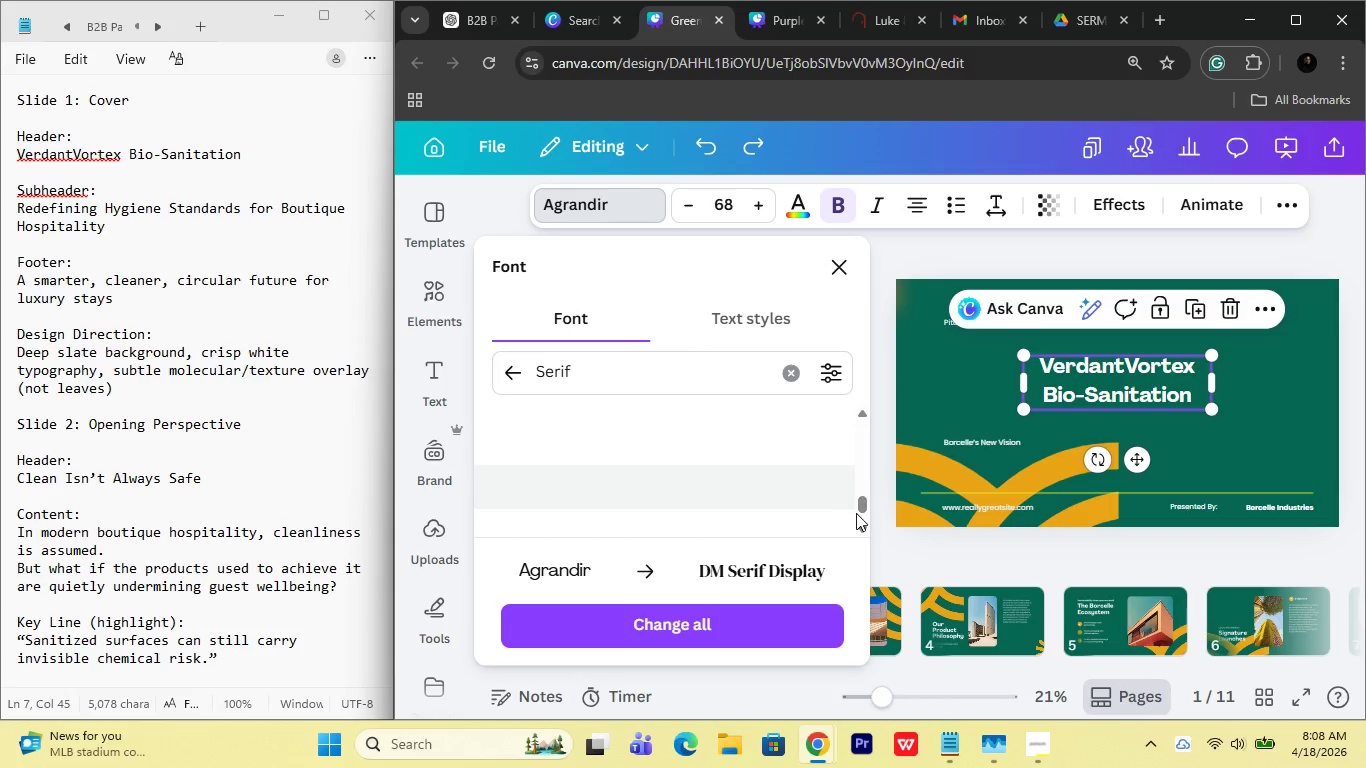 
double_click([858, 416])
 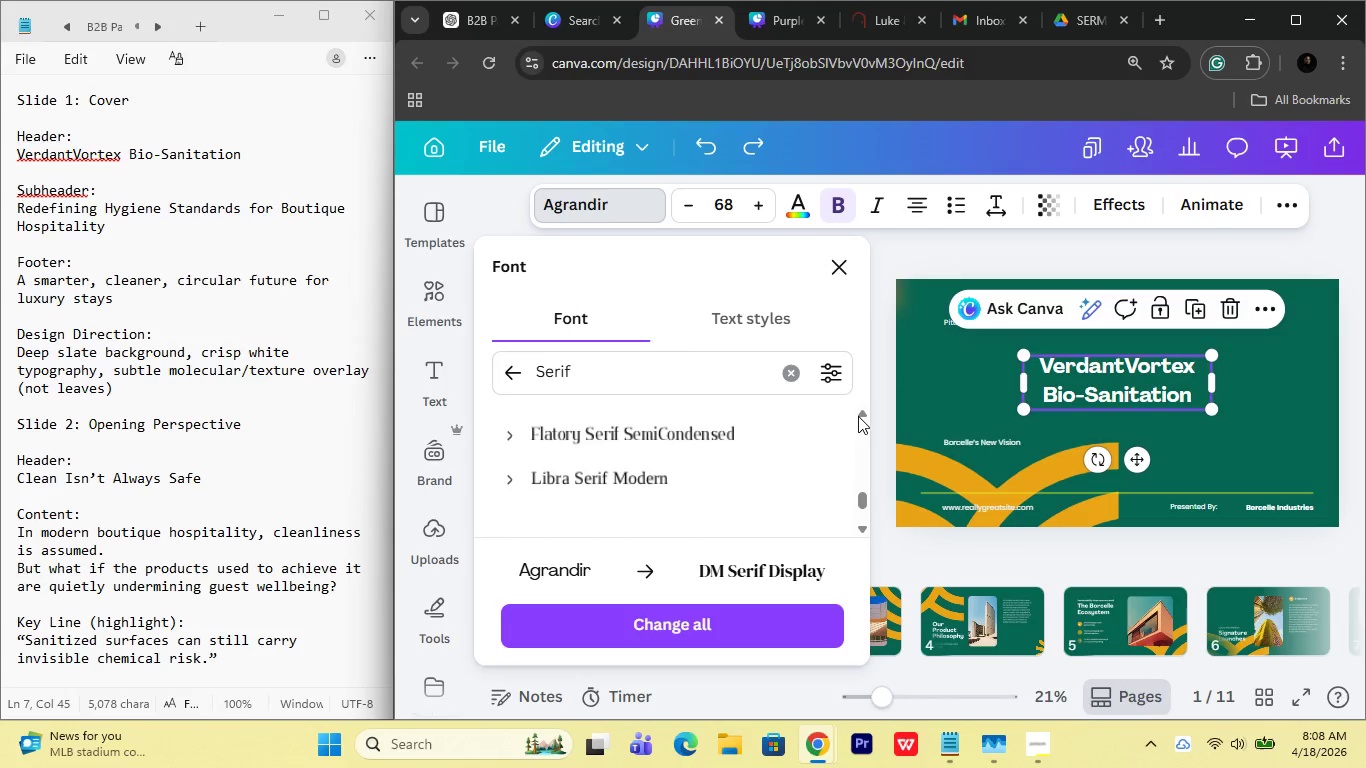 
triple_click([858, 416])
 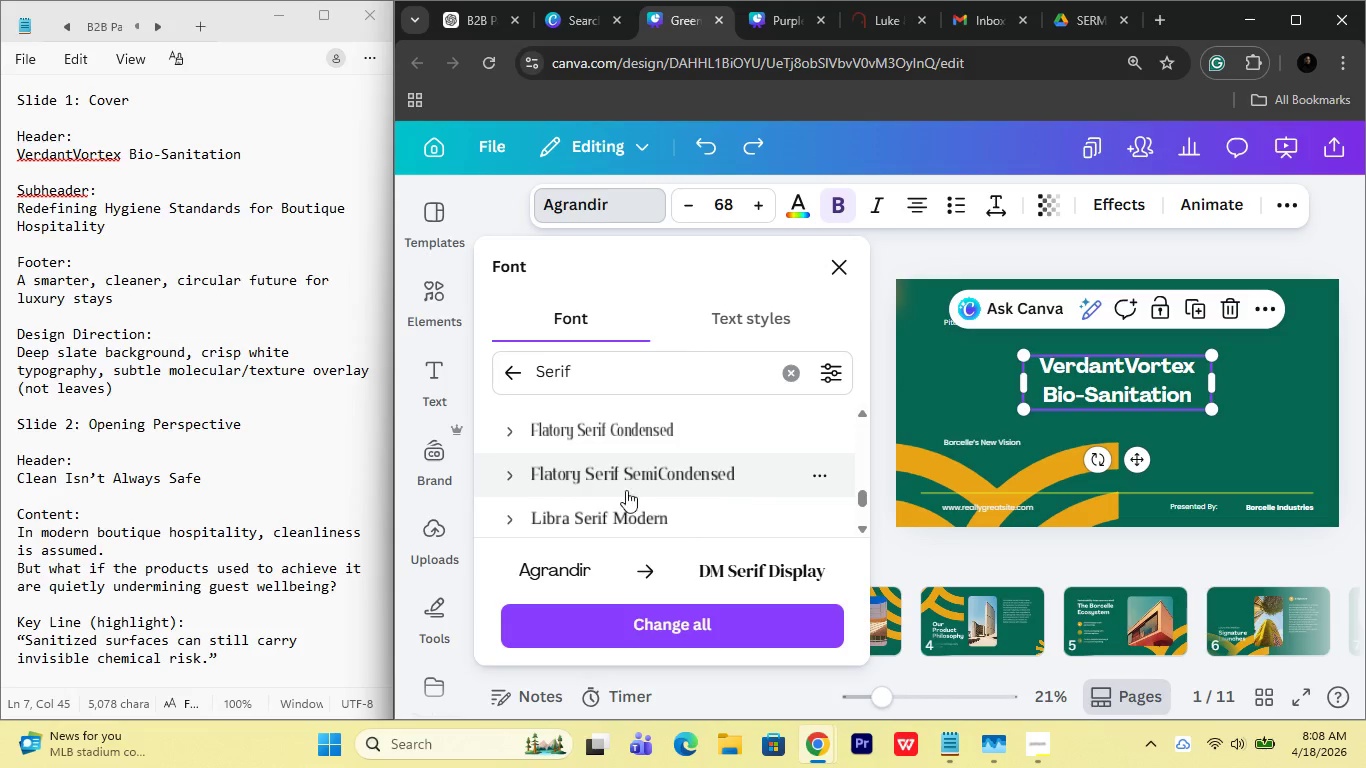 
scroll: coordinate [602, 488], scroll_direction: down, amount: 5.0
 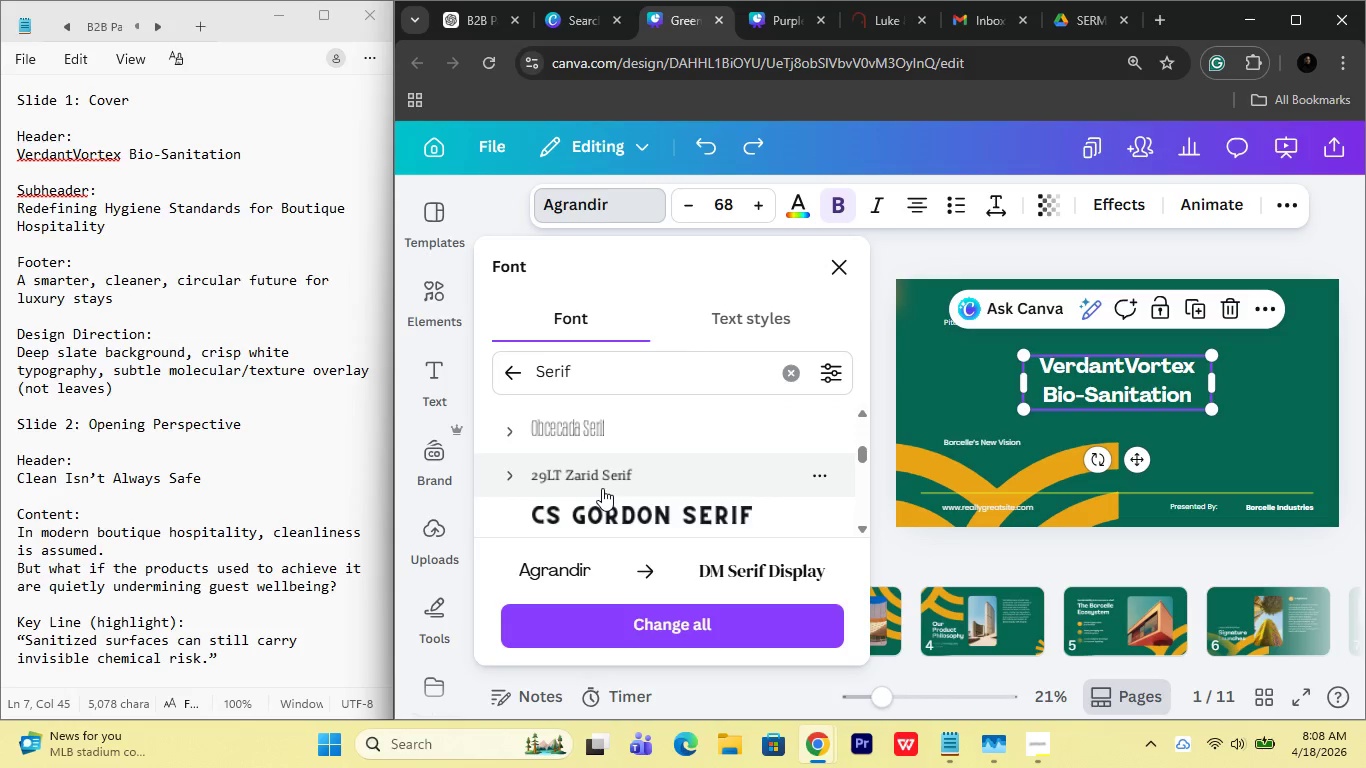 
scroll: coordinate [602, 488], scroll_direction: up, amount: 3.0
 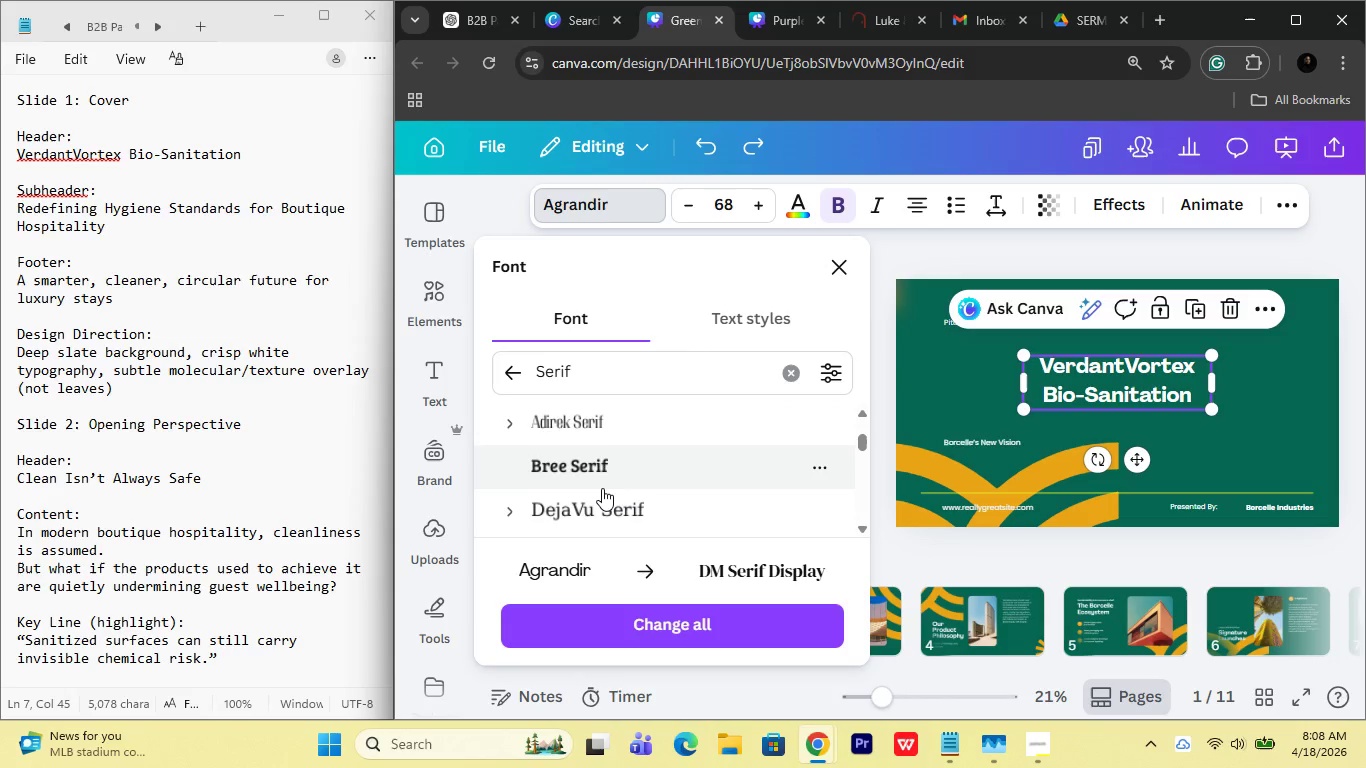 
scroll: coordinate [602, 488], scroll_direction: down, amount: 5.0
 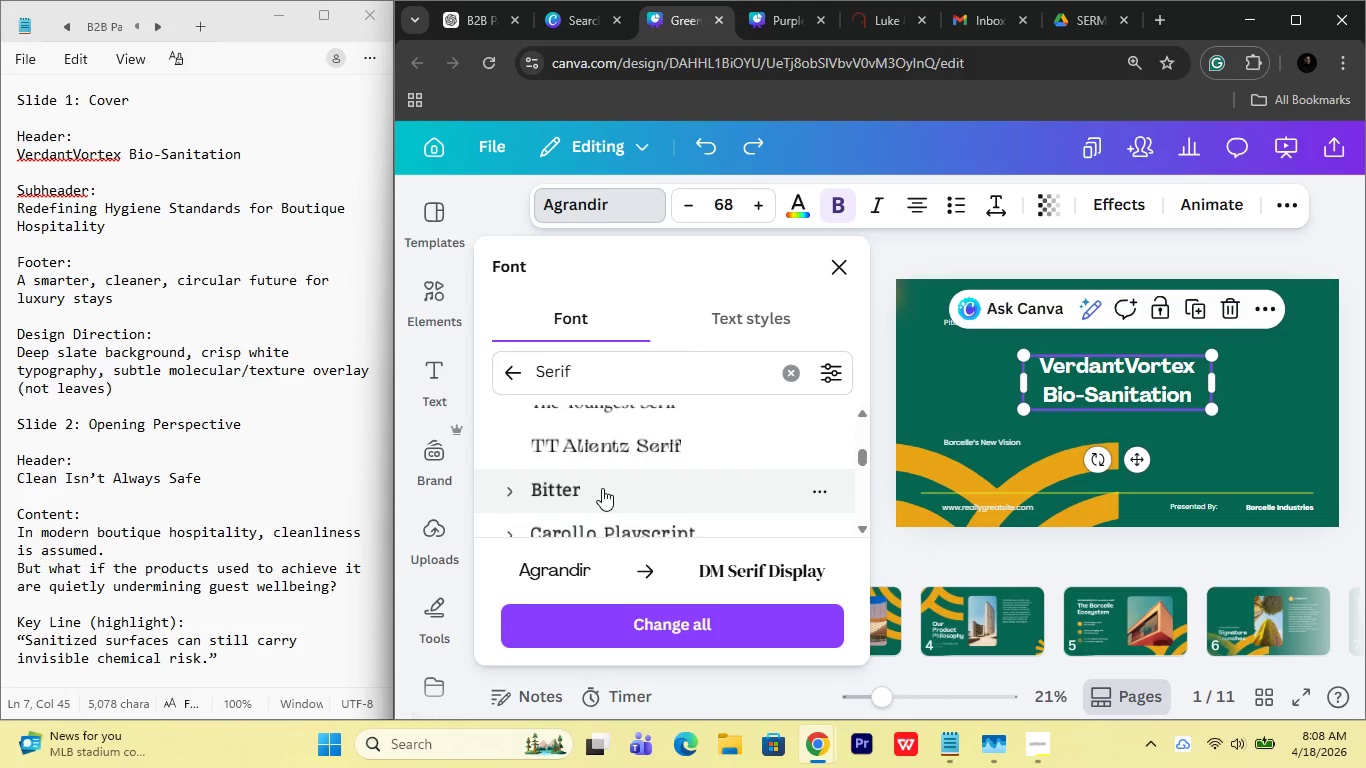 
scroll: coordinate [602, 488], scroll_direction: up, amount: 1.0
 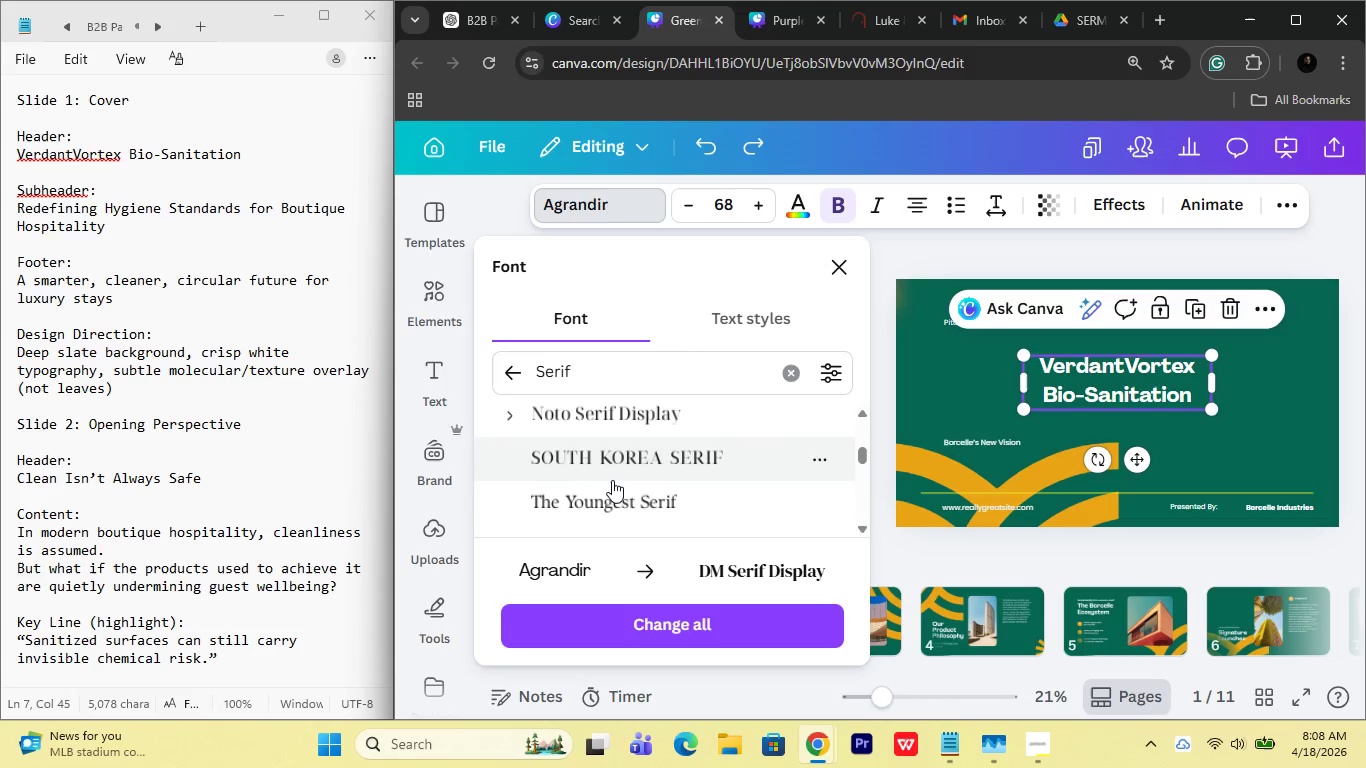 
left_click([611, 490])
 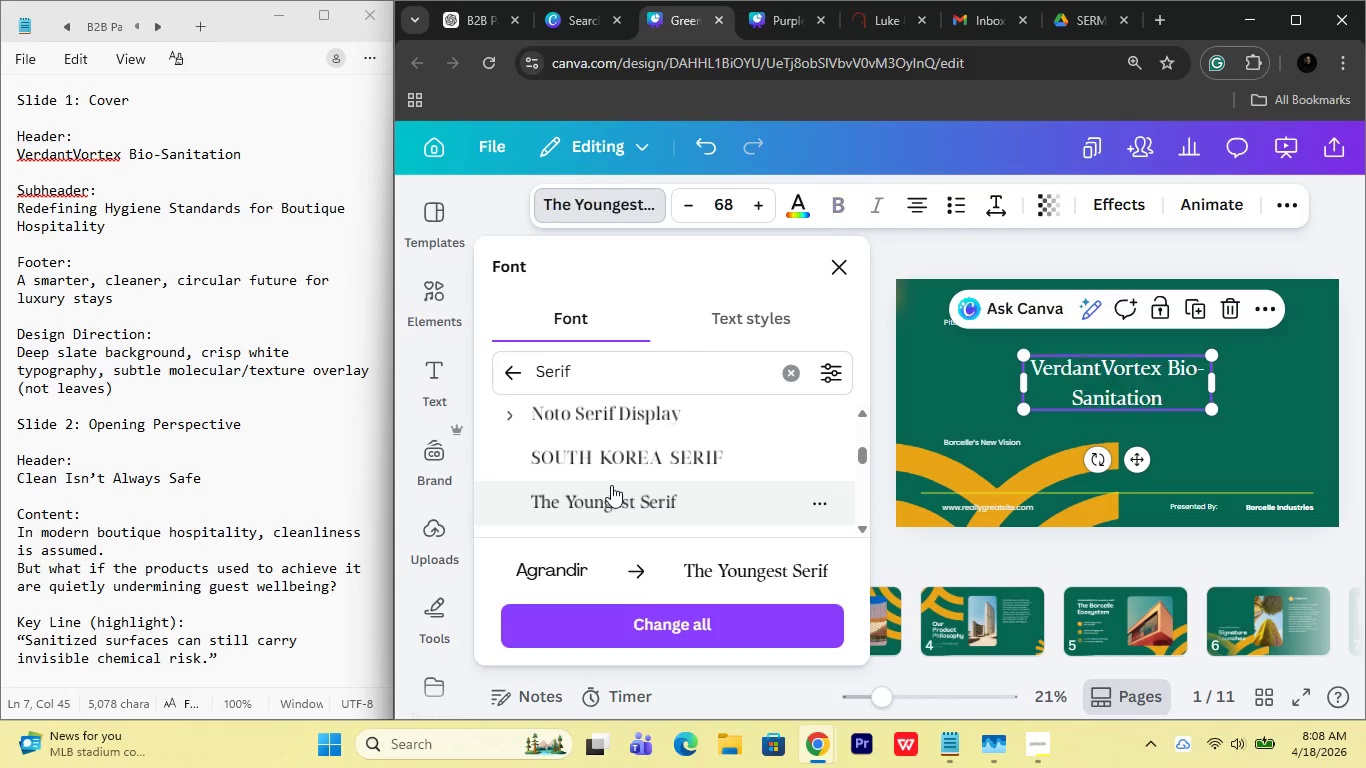 
scroll: coordinate [611, 484], scroll_direction: down, amount: 1.0
 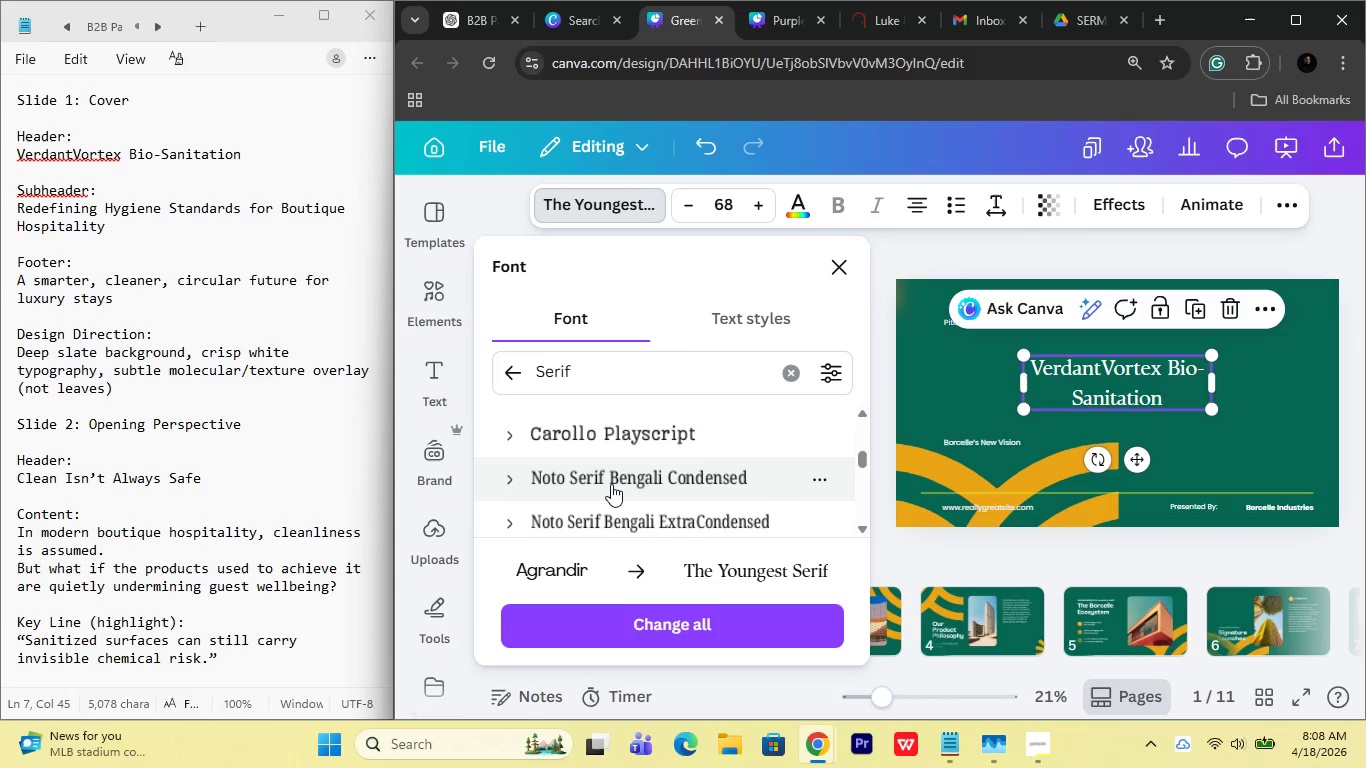 
key(Control+ControlLeft)
 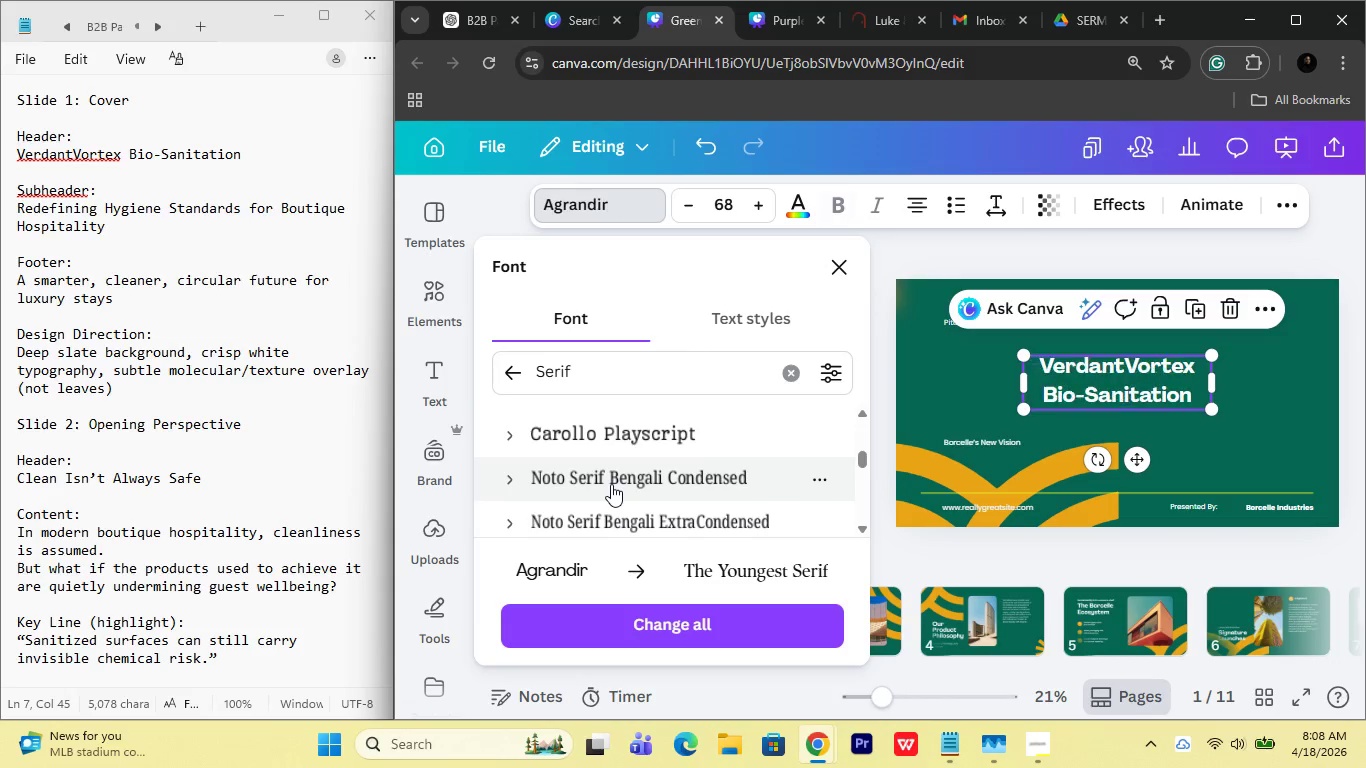 
key(Control+Z)
 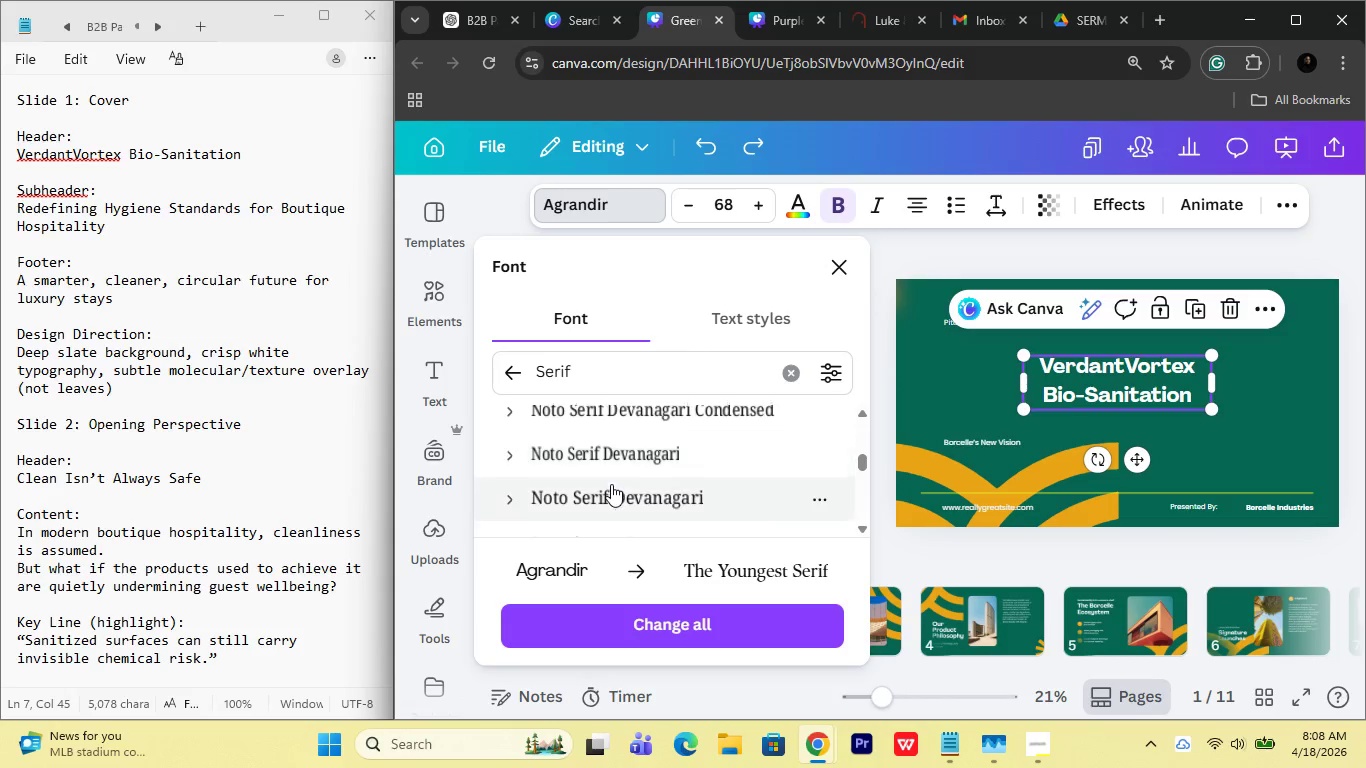 
scroll: coordinate [625, 459], scroll_direction: down, amount: 2.0
 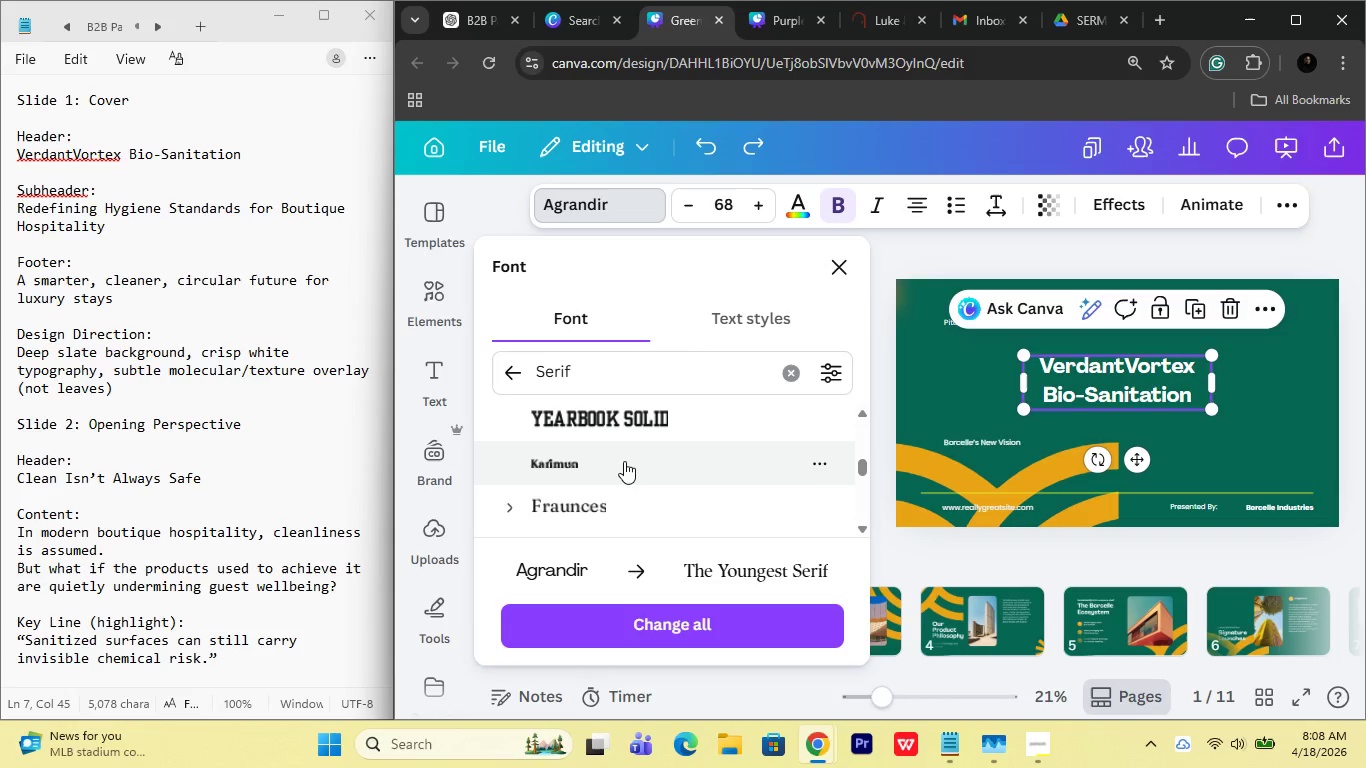 
left_click([622, 462])
 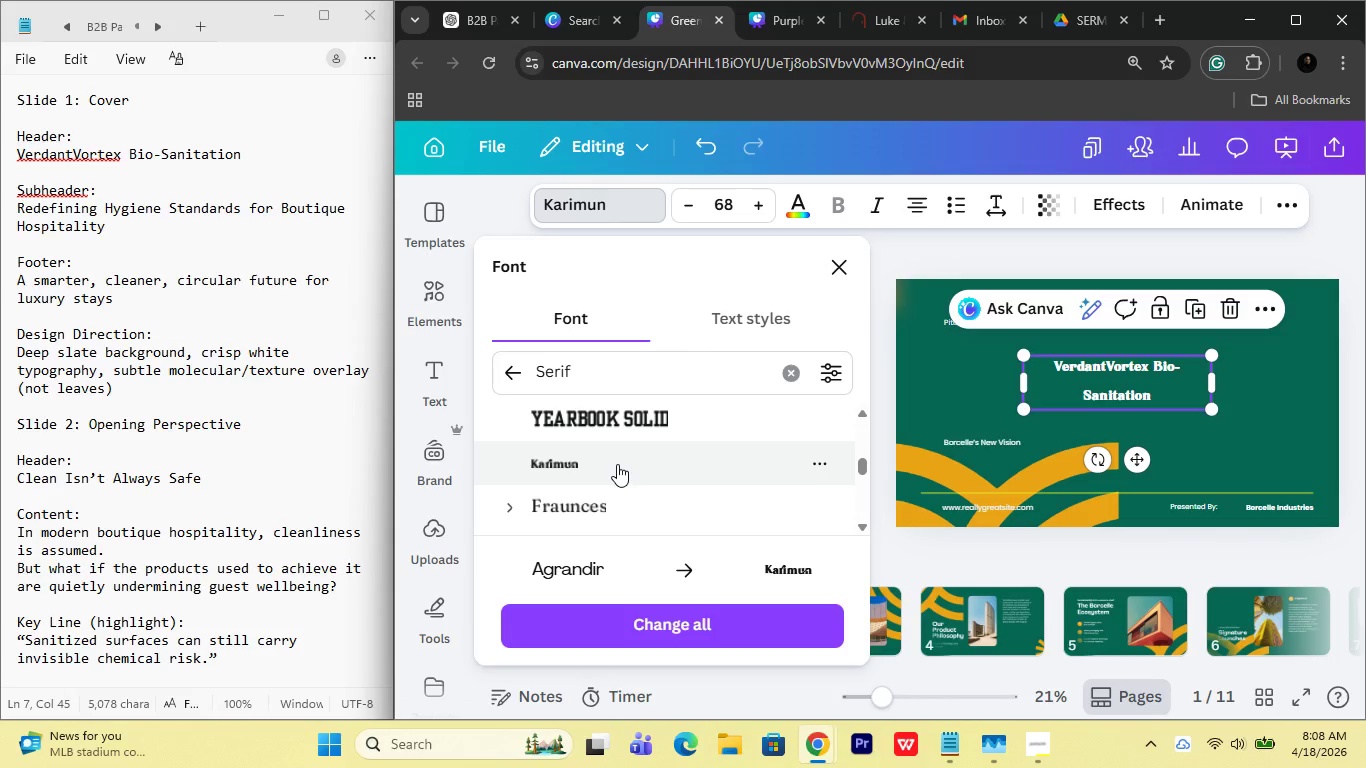 
key(Control+ControlLeft)
 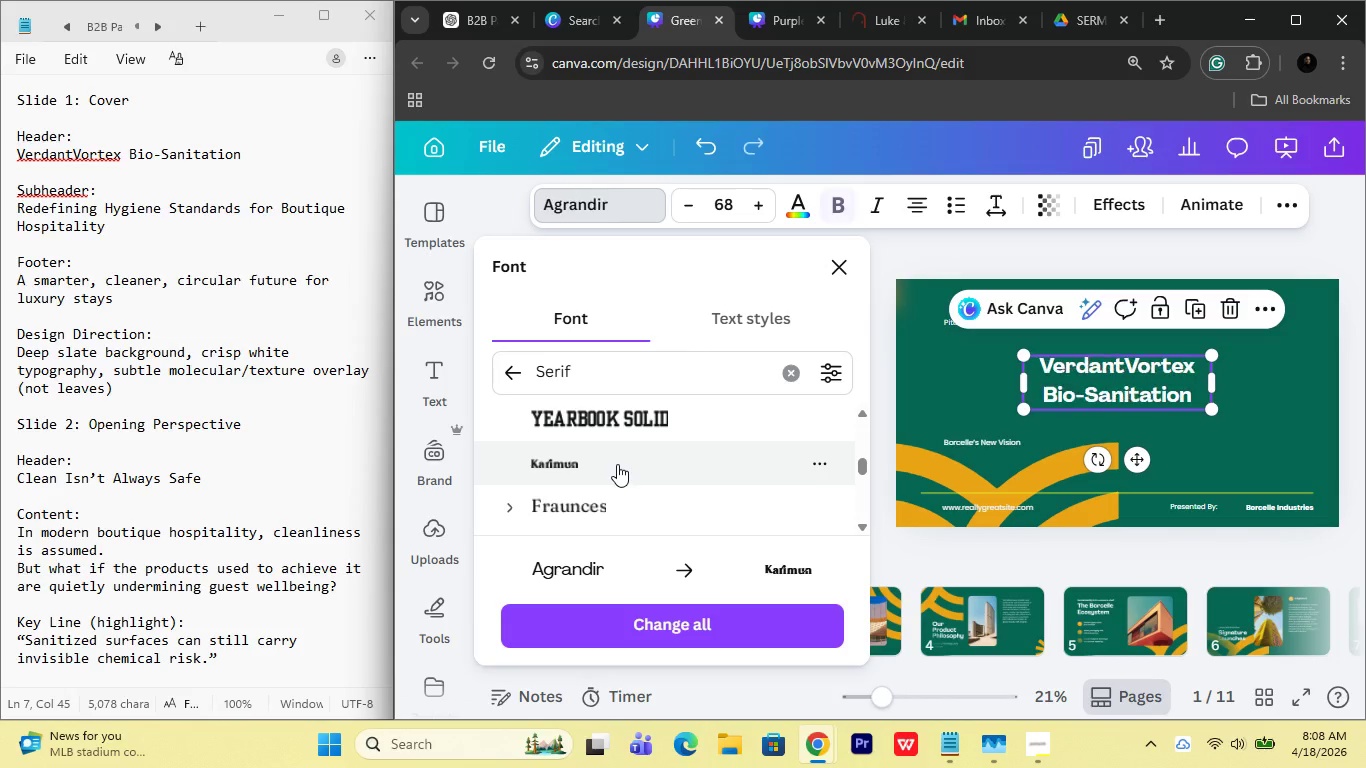 
key(Control+Z)
 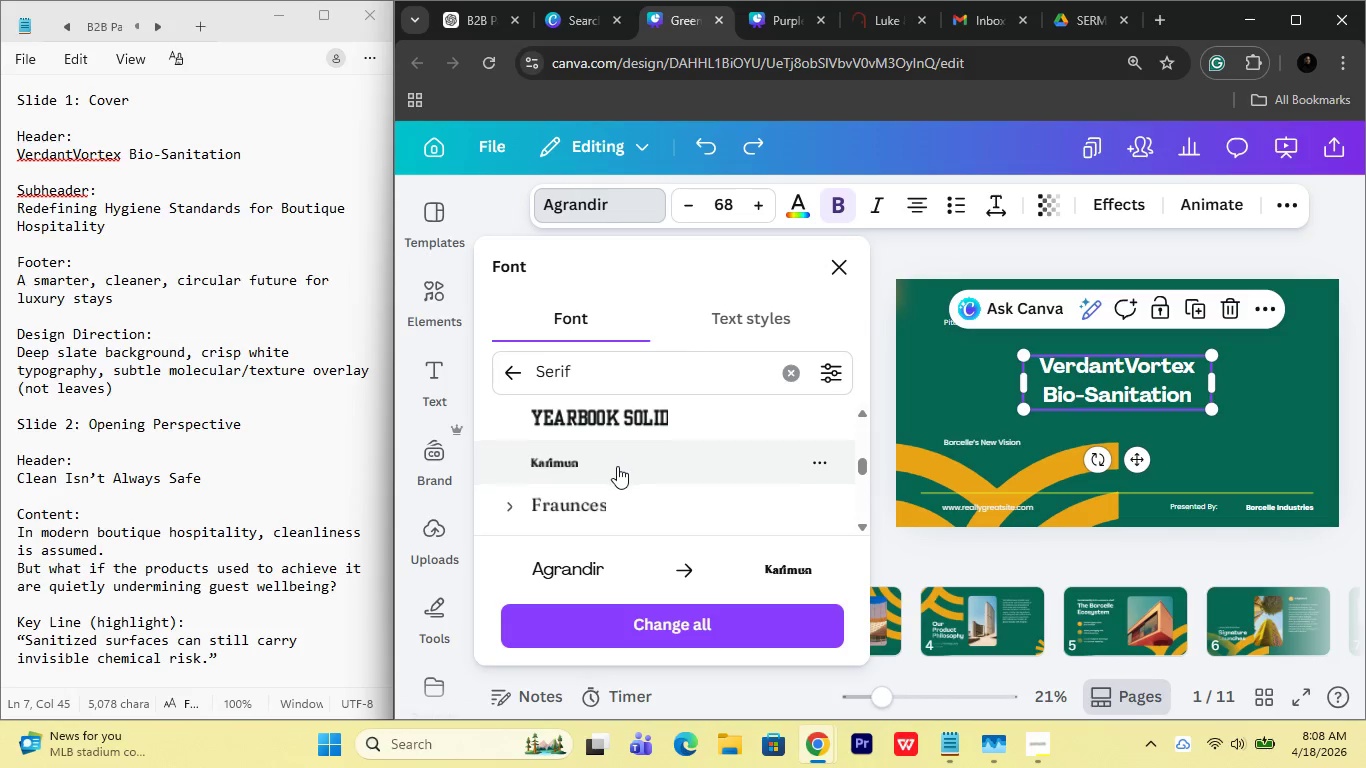 
scroll: coordinate [617, 466], scroll_direction: down, amount: 1.0
 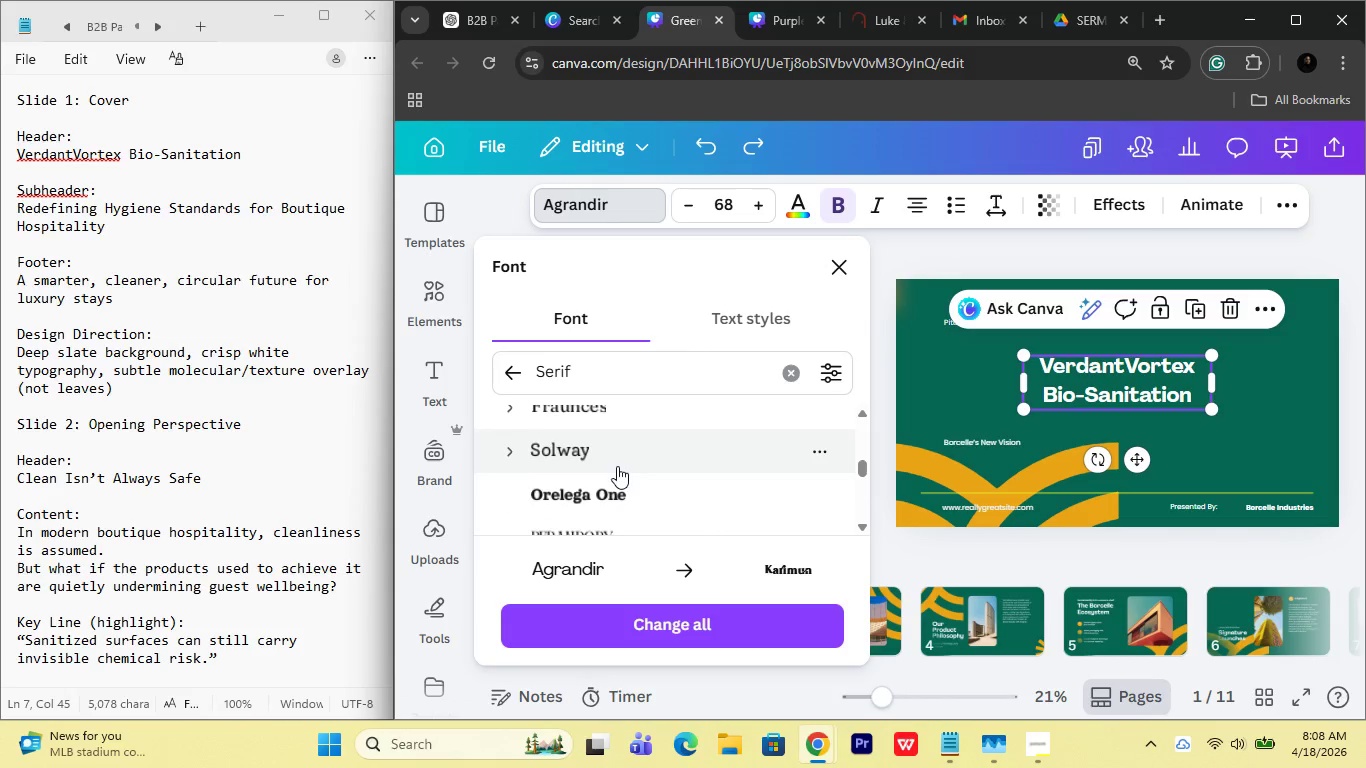 
scroll: coordinate [617, 466], scroll_direction: none, amount: 0.0
 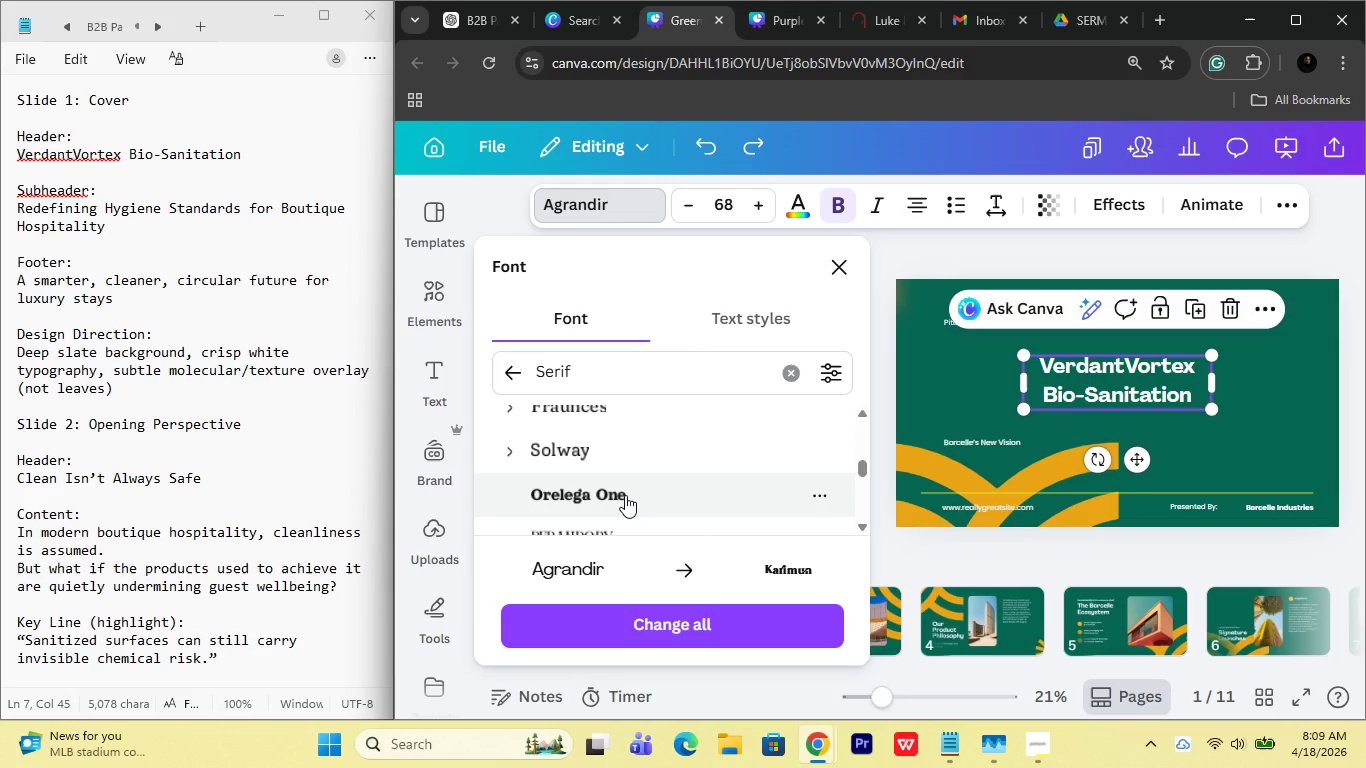 
left_click([625, 495])
 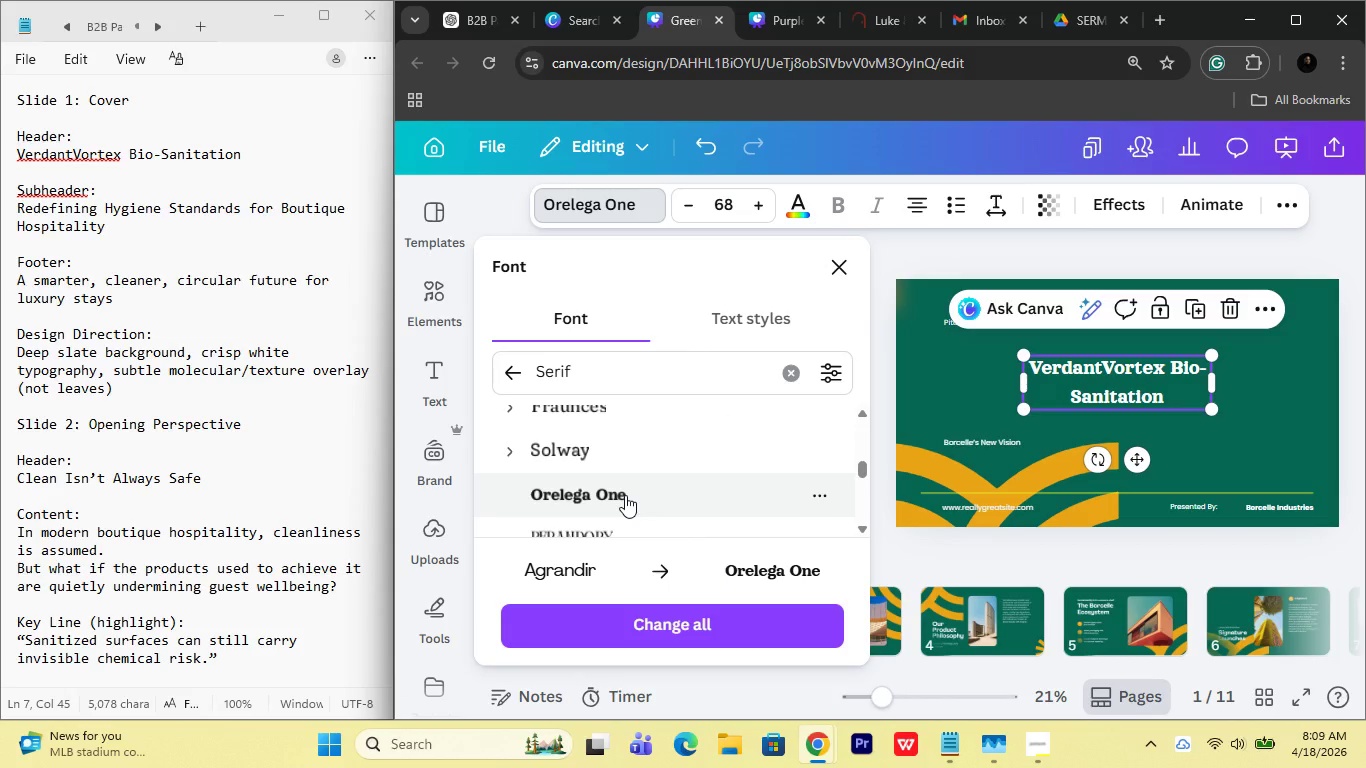 
key(Control+ControlLeft)
 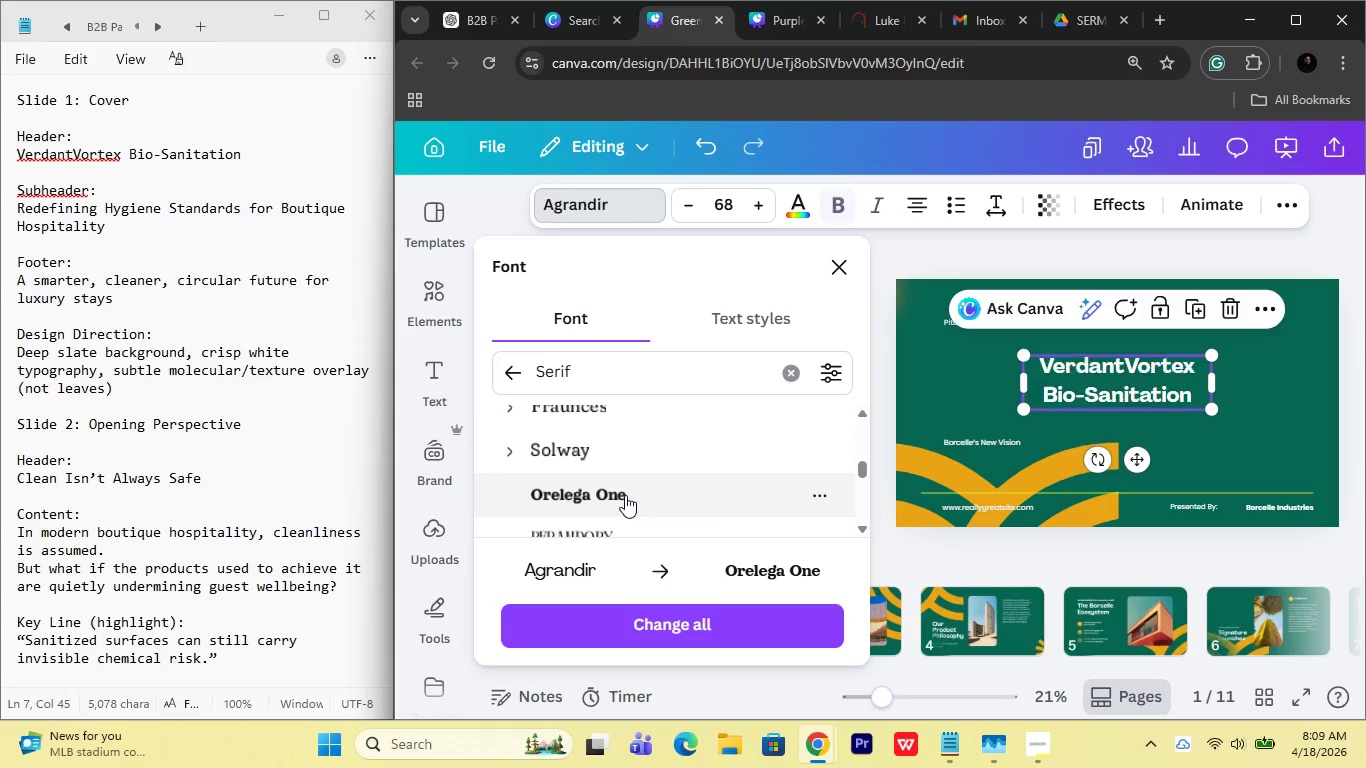 
key(Control+Z)
 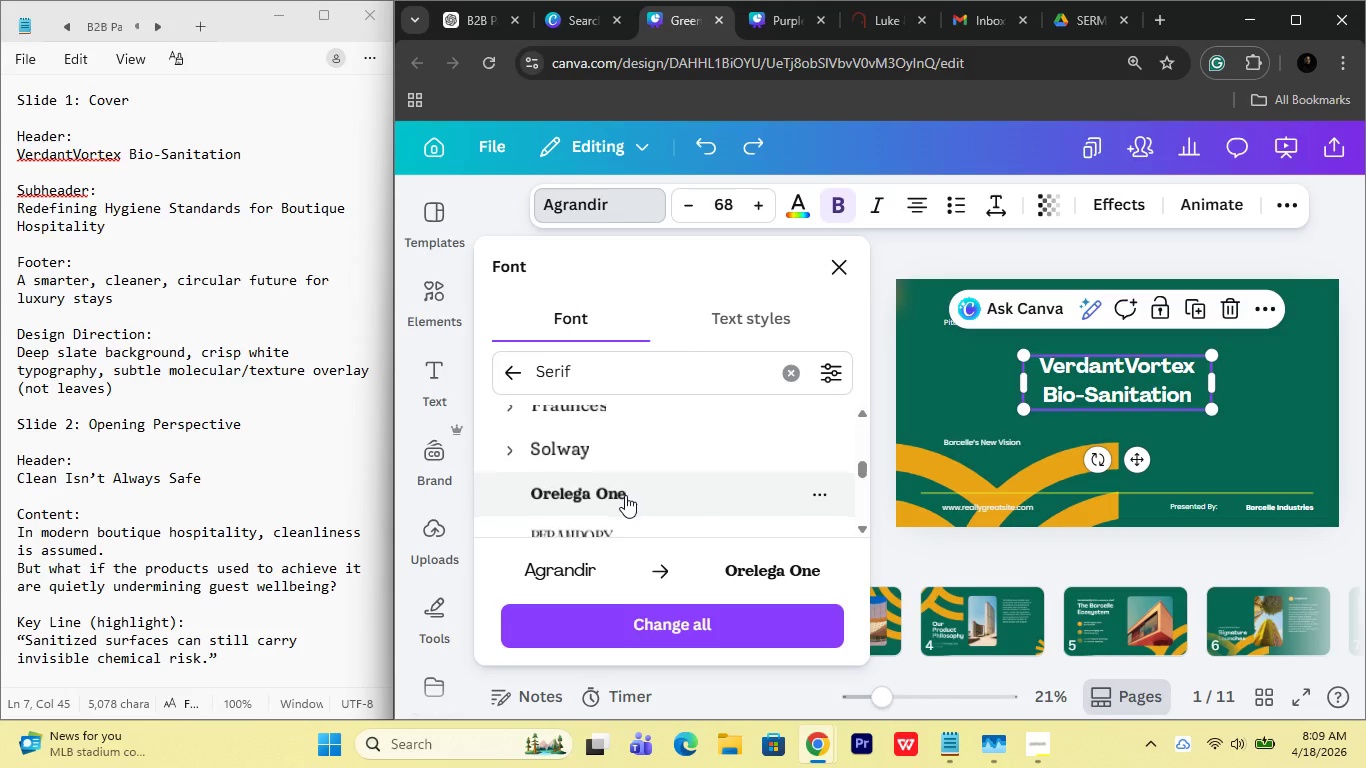 
scroll: coordinate [625, 495], scroll_direction: down, amount: 2.0
 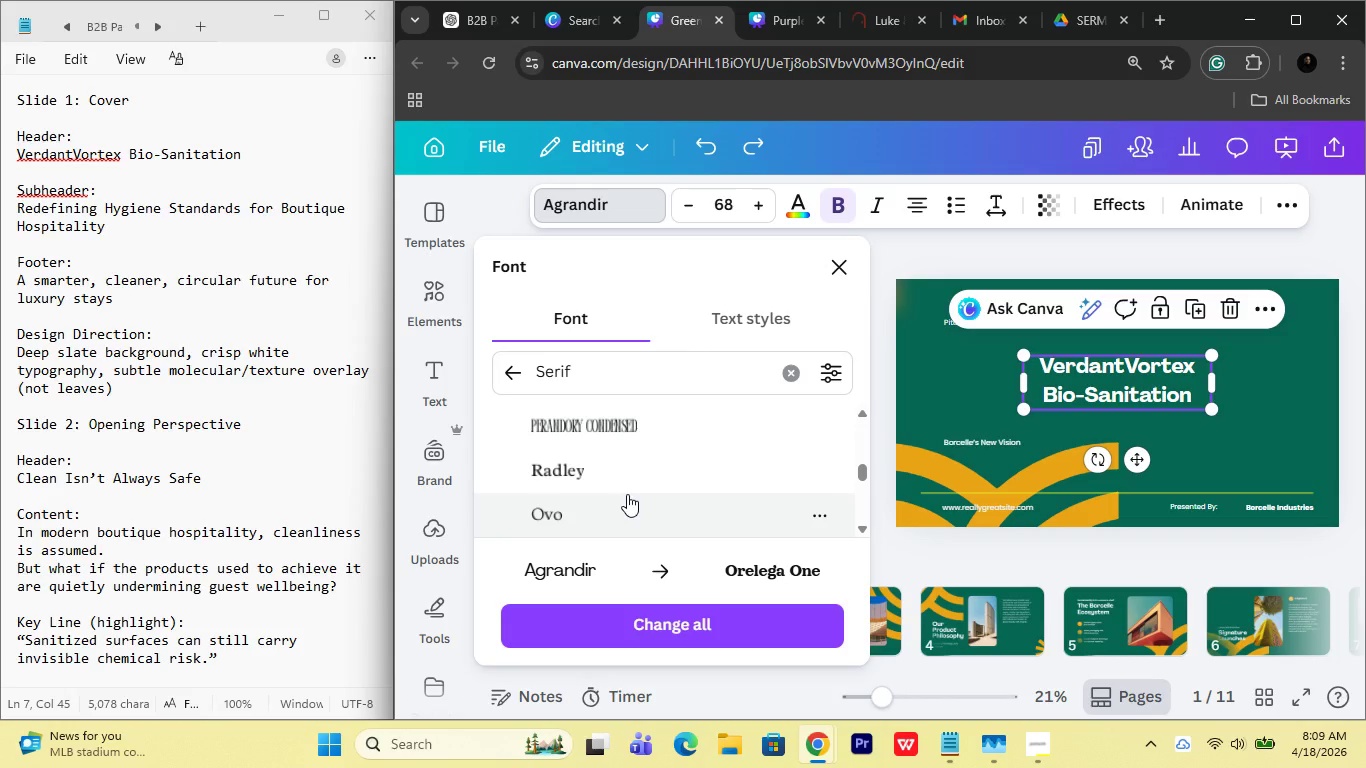 
wait(5.08)
 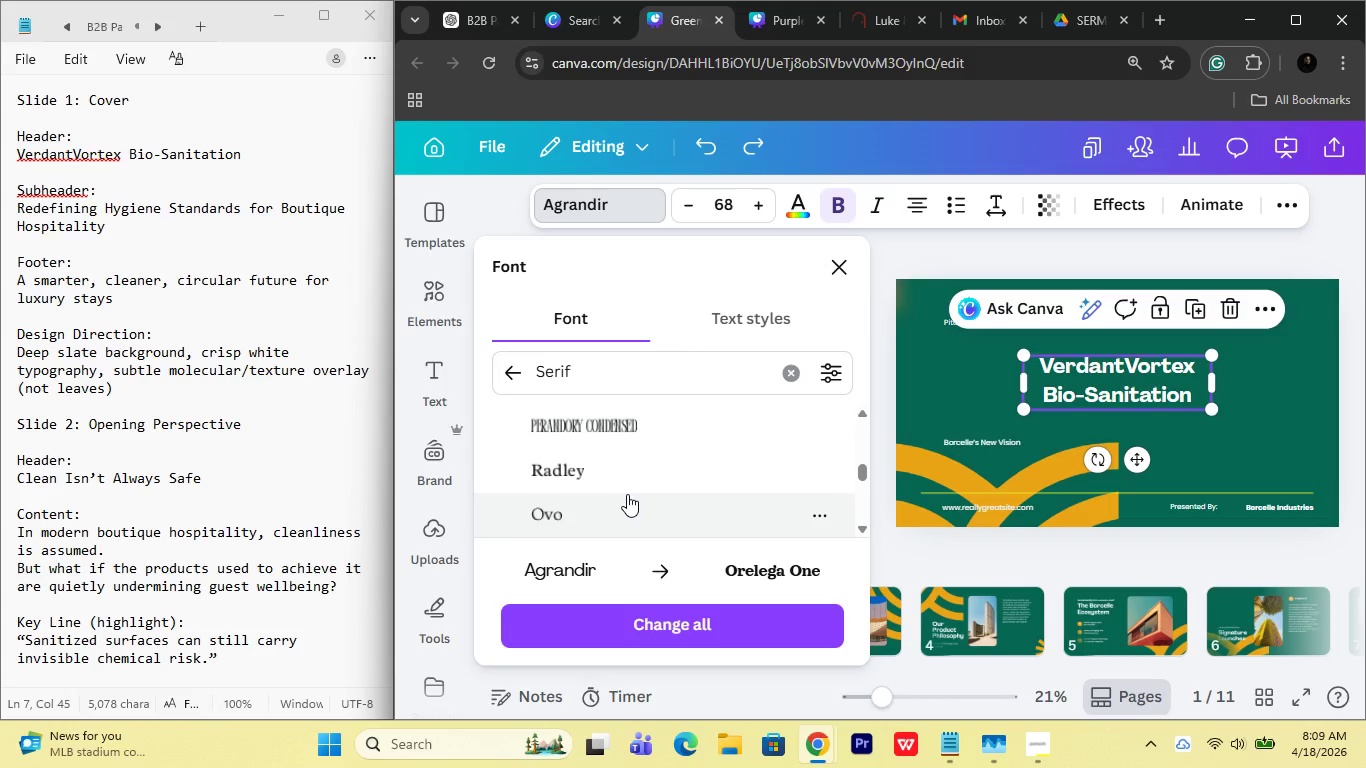 
scroll: coordinate [627, 494], scroll_direction: down, amount: 4.0
 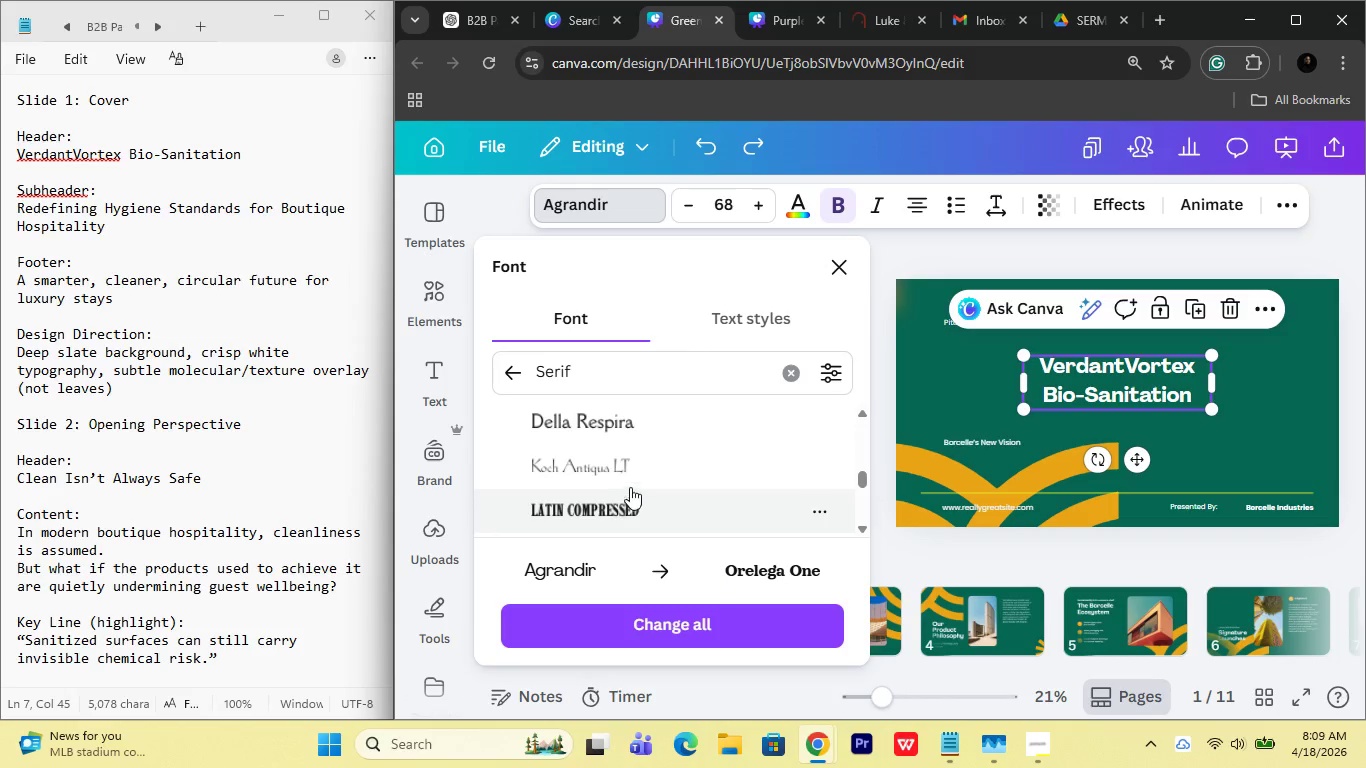 
left_click([630, 461])
 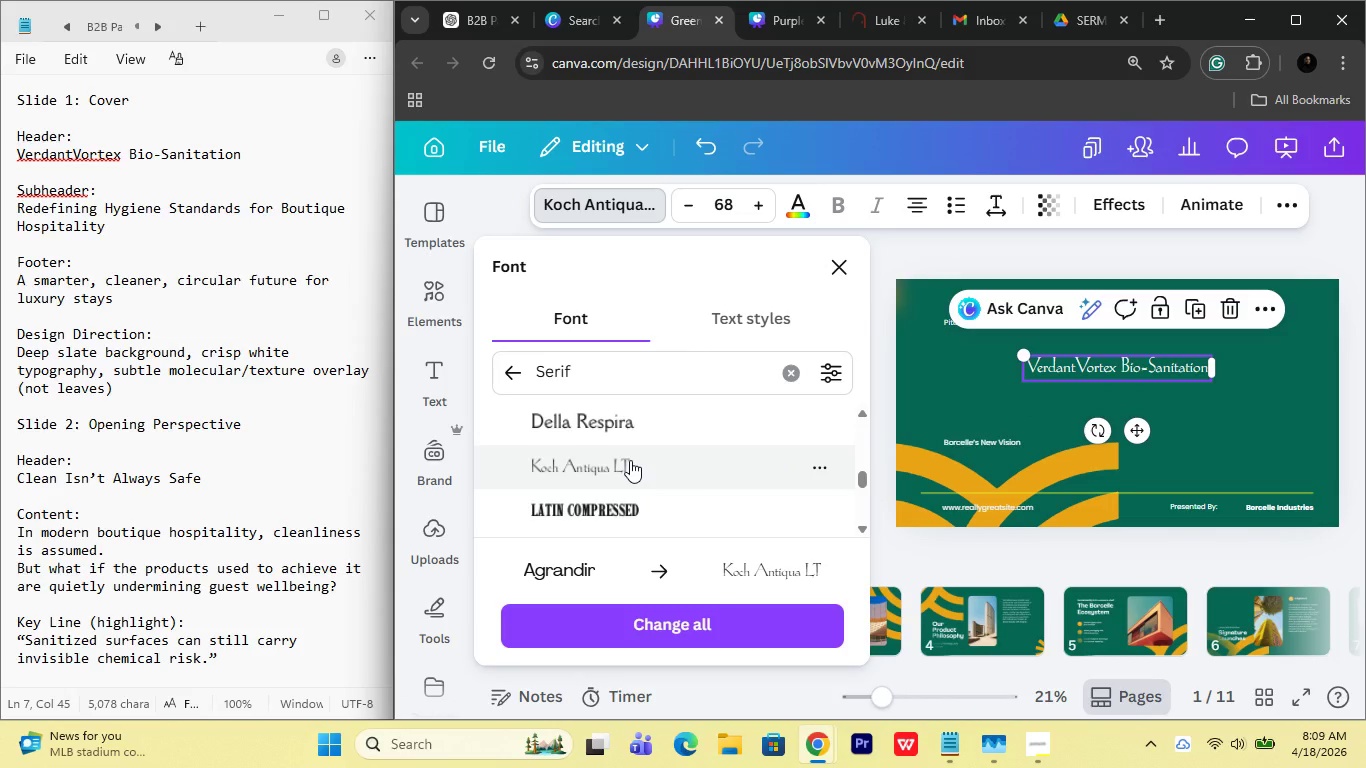 
key(Control+Z)
 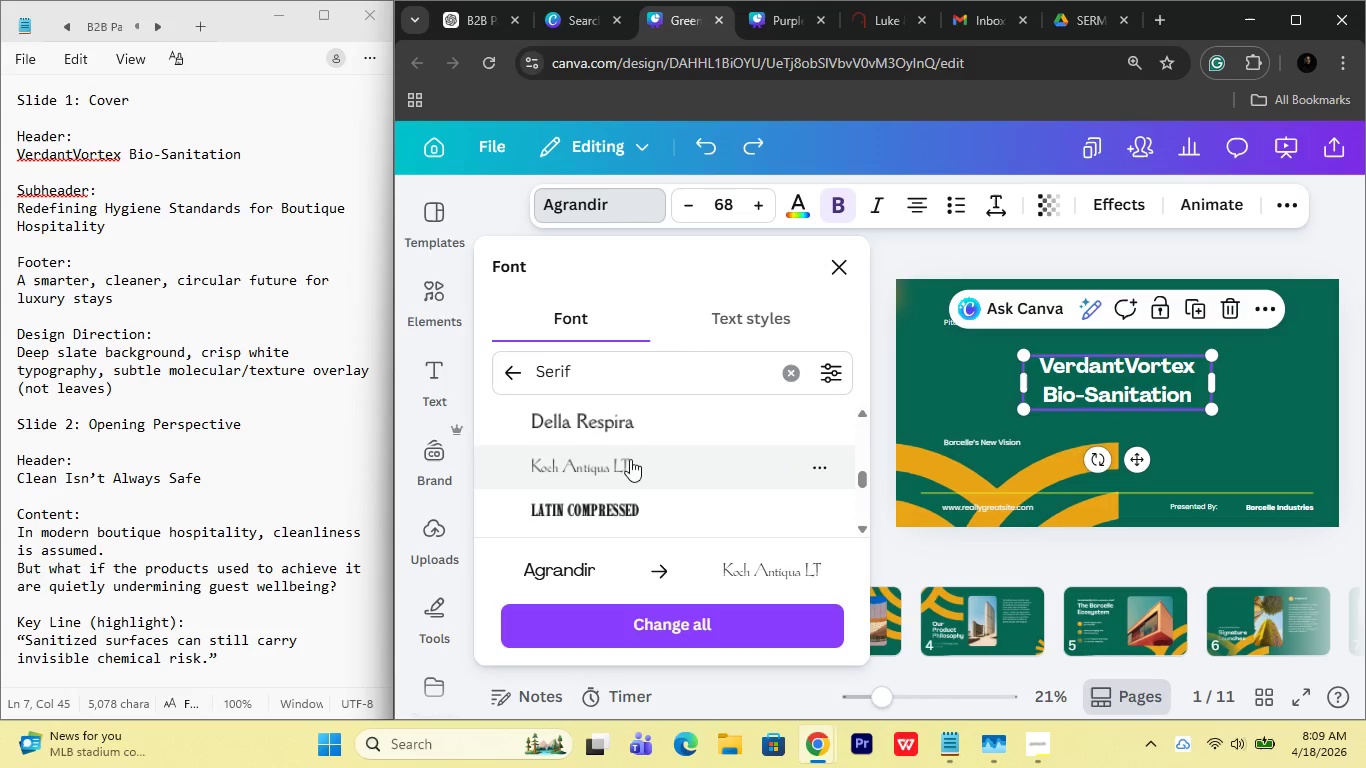 
left_click([633, 429])
 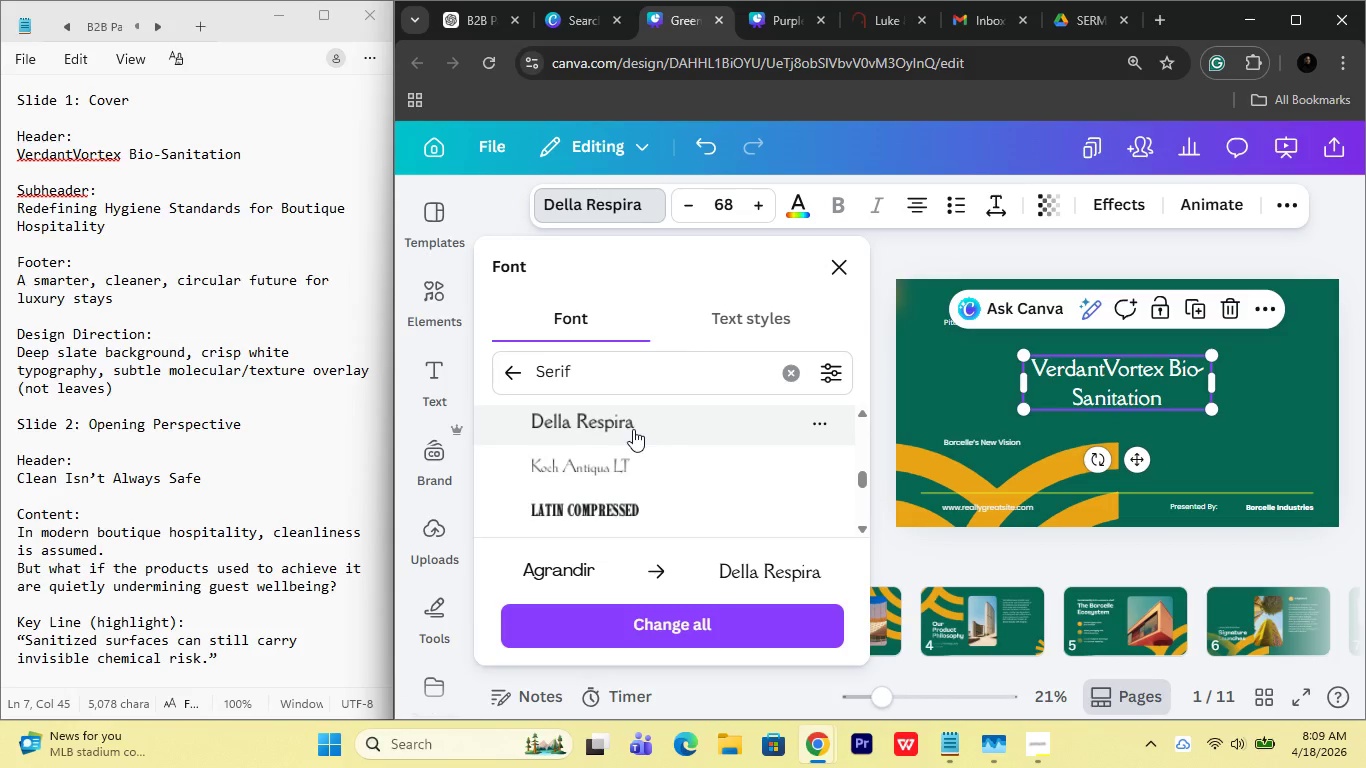 
key(Control+ControlLeft)
 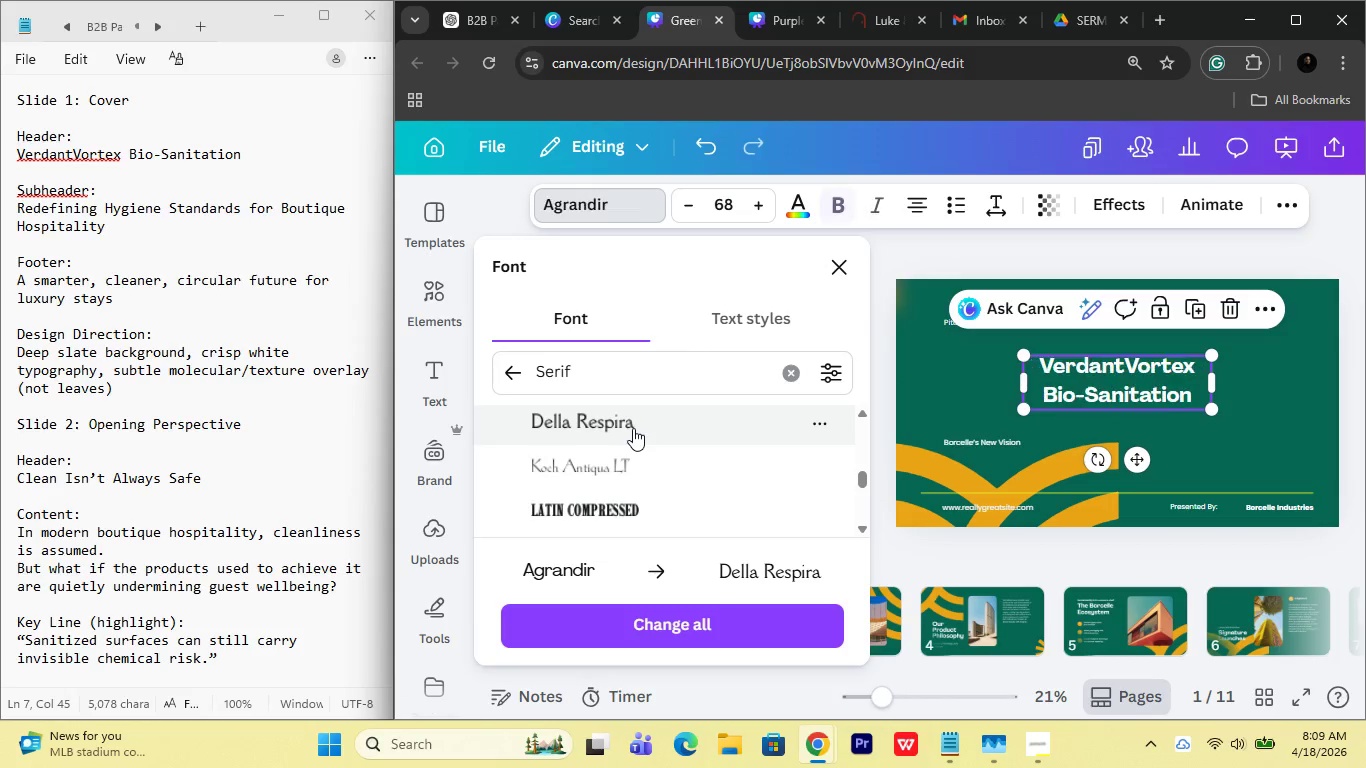 
key(Control+Z)
 